 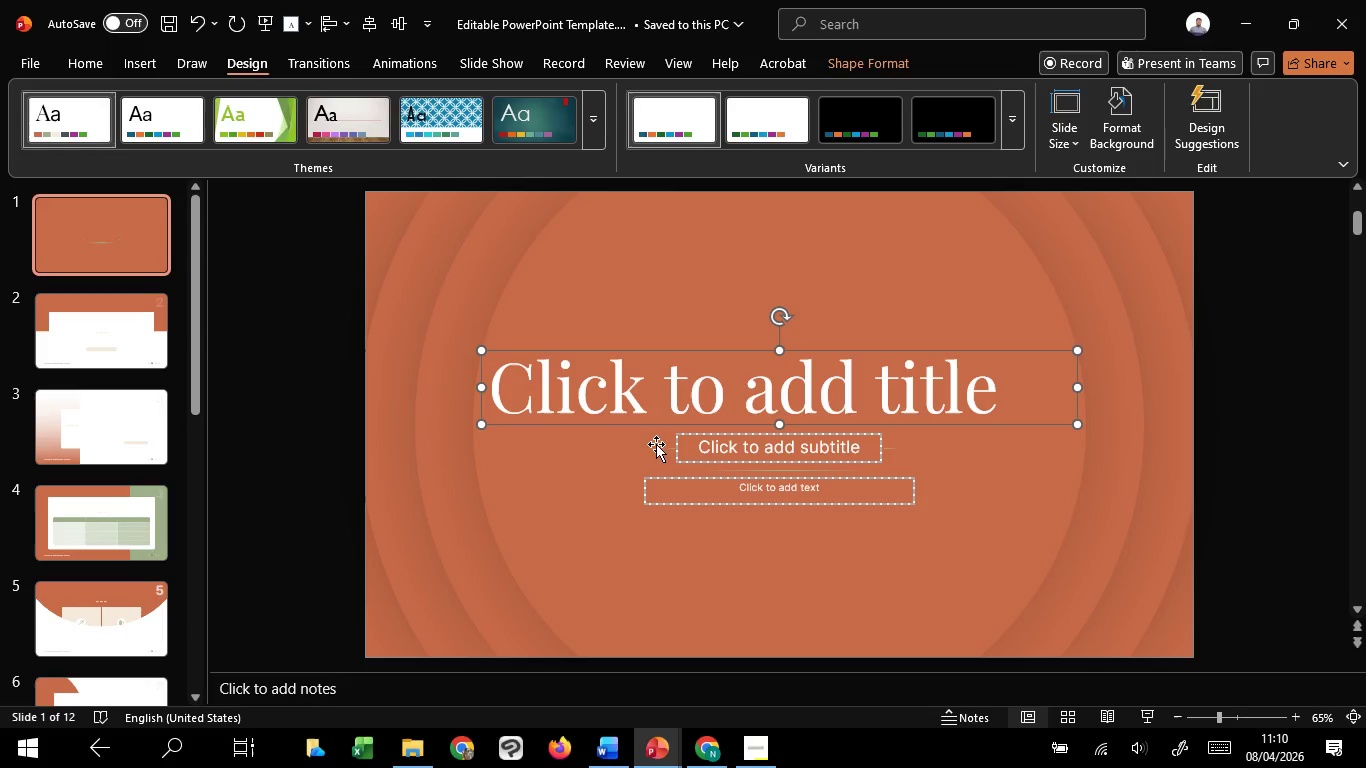 
hold_key(key=ShiftLeft, duration=1.5)
left_click([710, 462])
 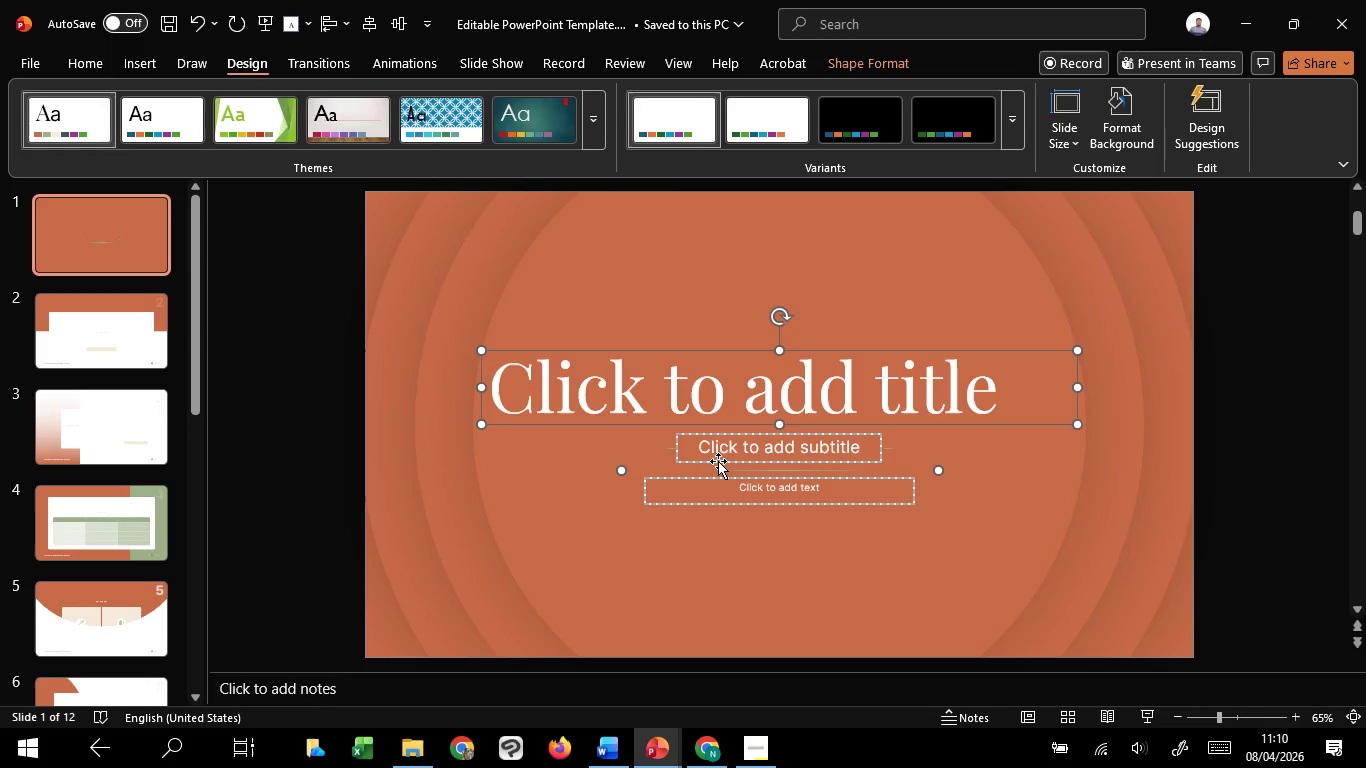 
hold_key(key=ShiftLeft, duration=1.5)
left_click([753, 458])
 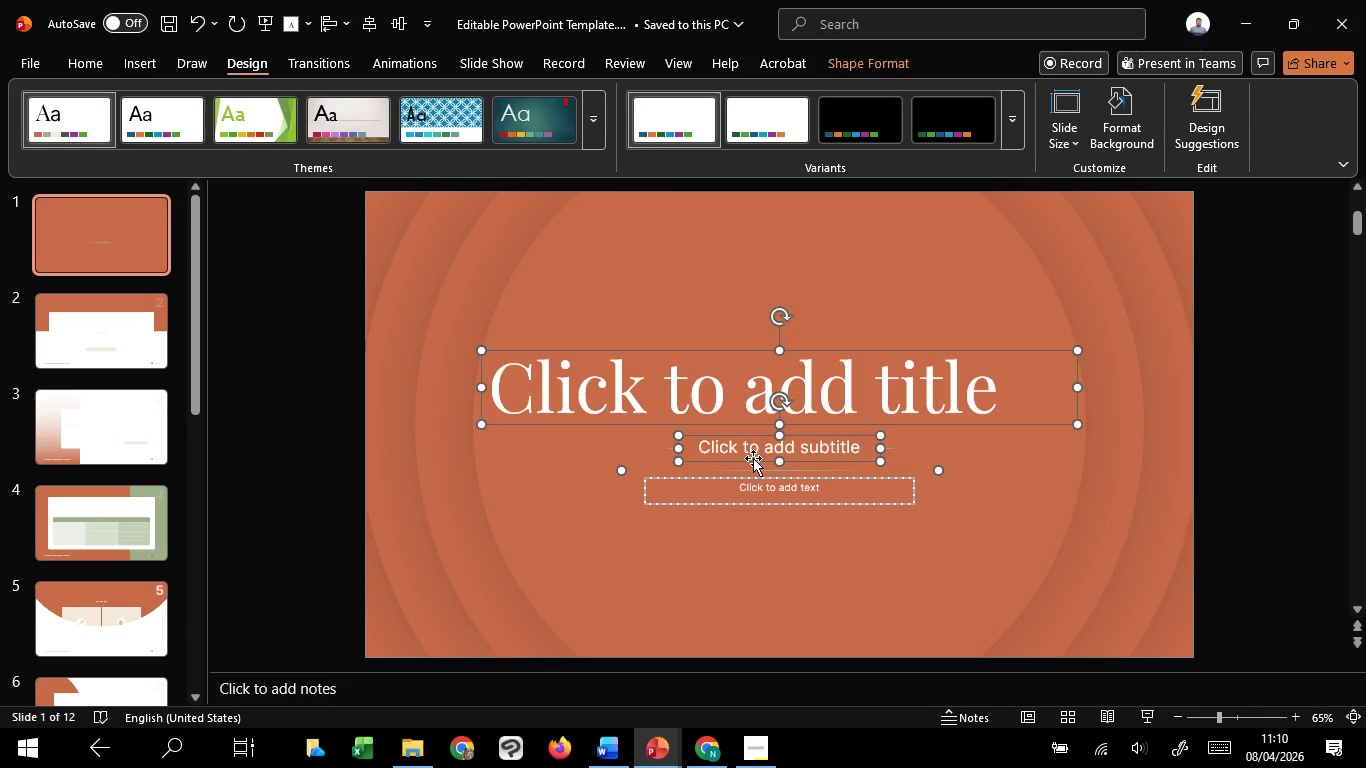 
hold_key(key=ShiftLeft, duration=0.38)
 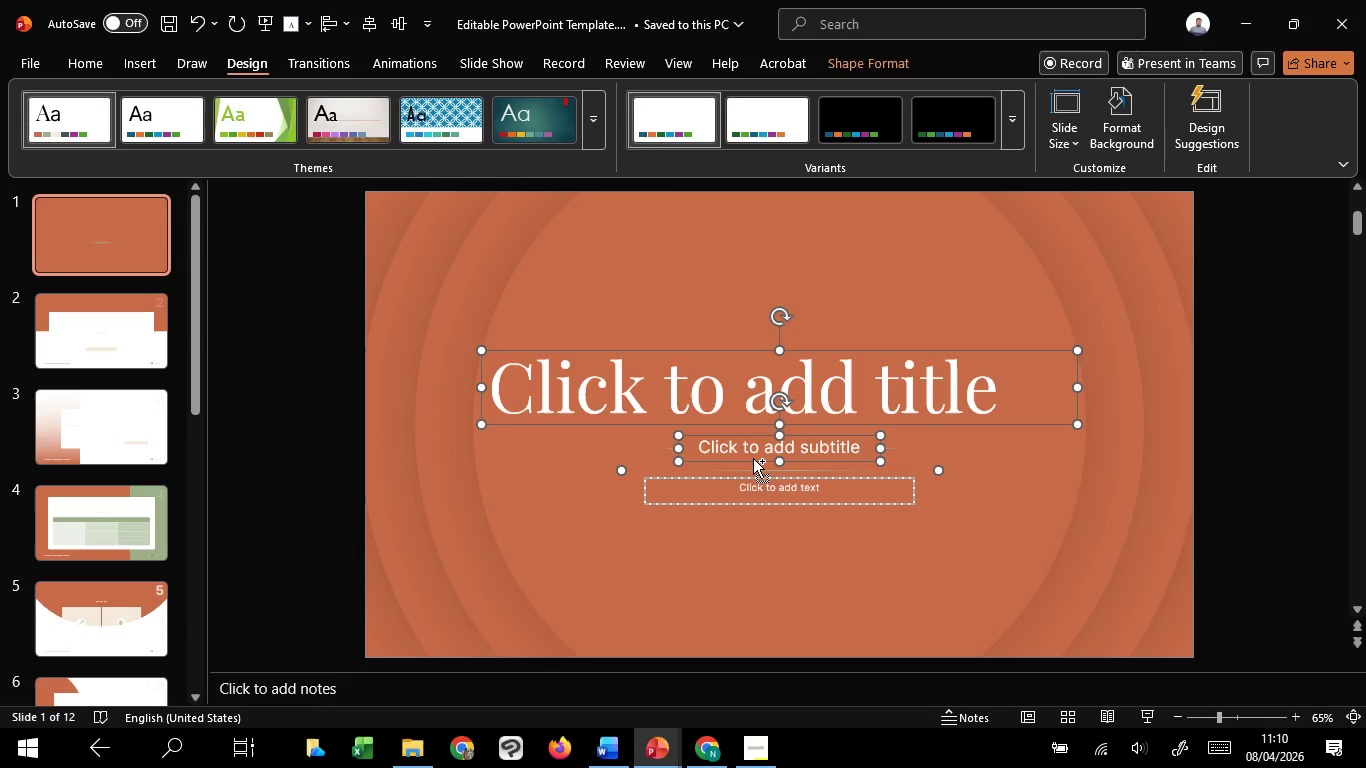 
key(Control+C)
 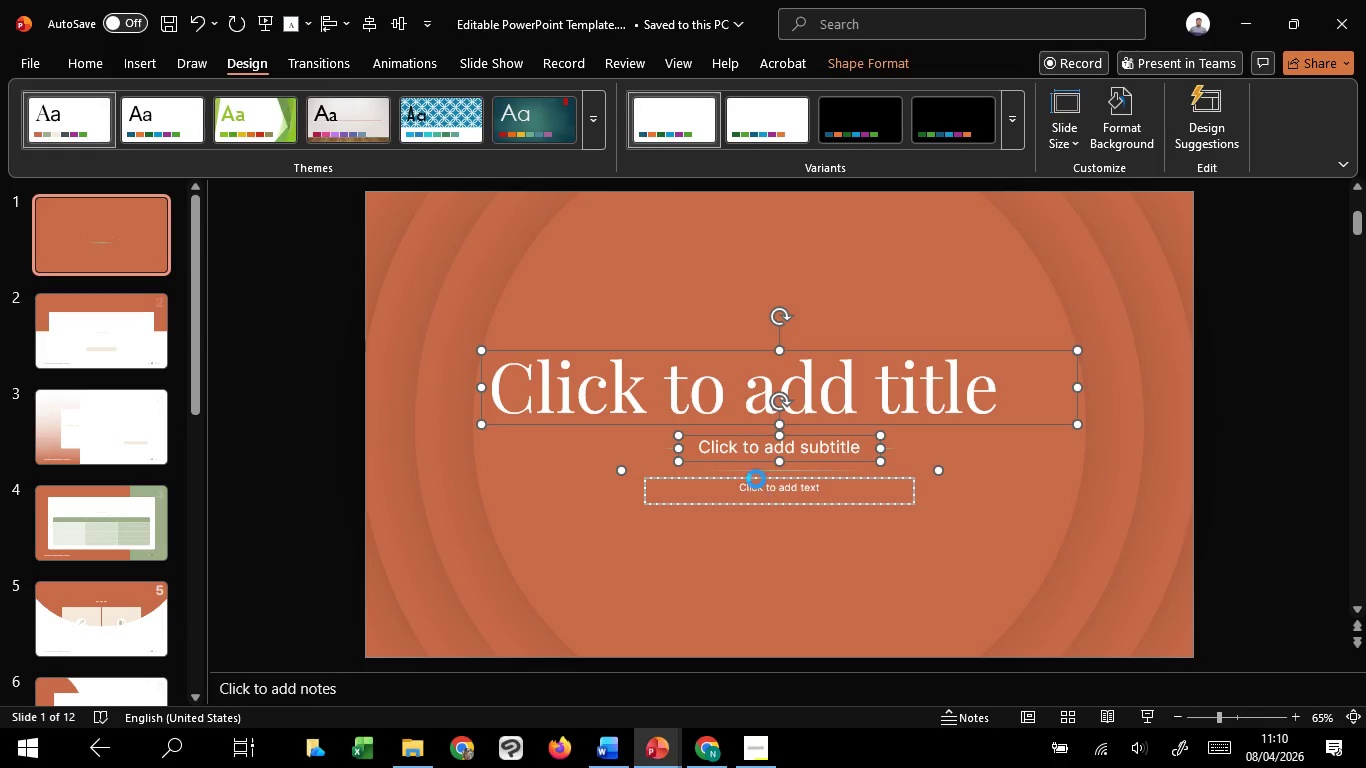 
key(Control+C)
 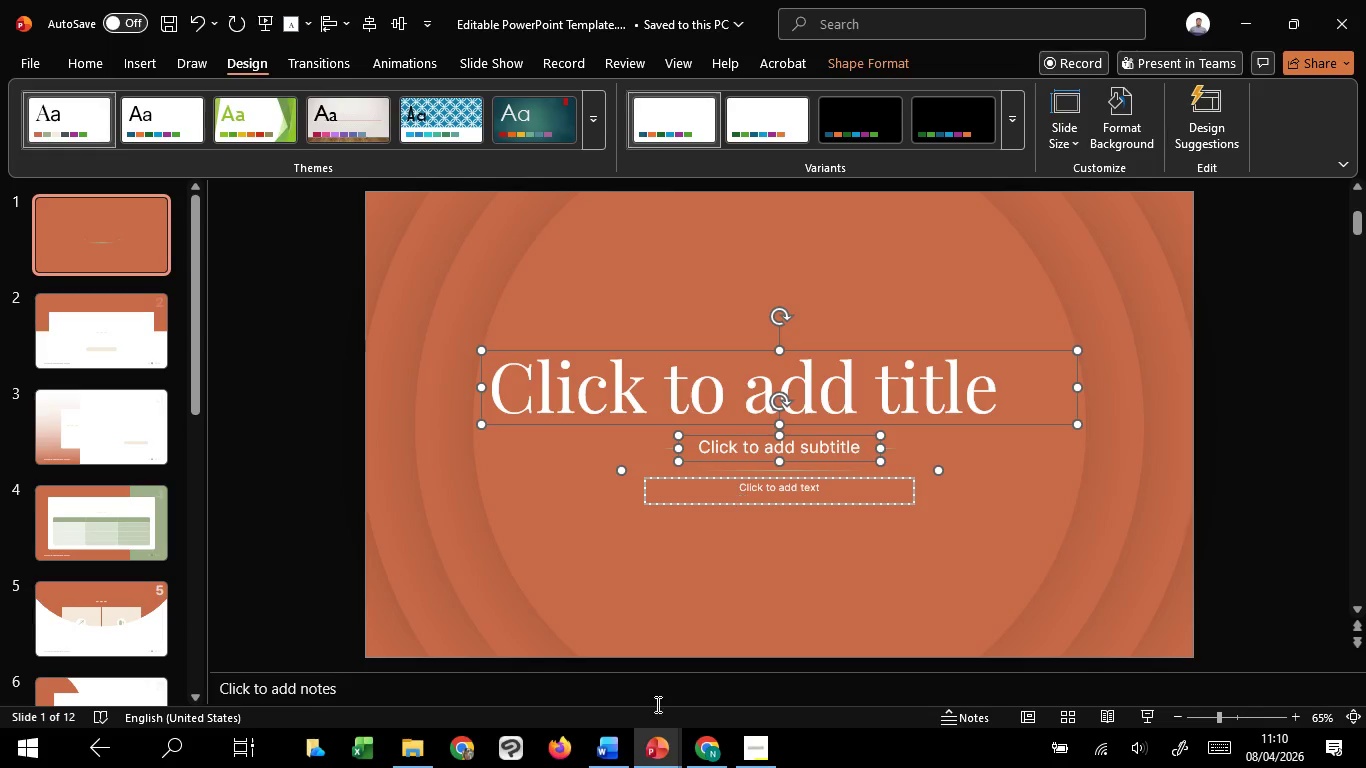 
key(Control+C)
 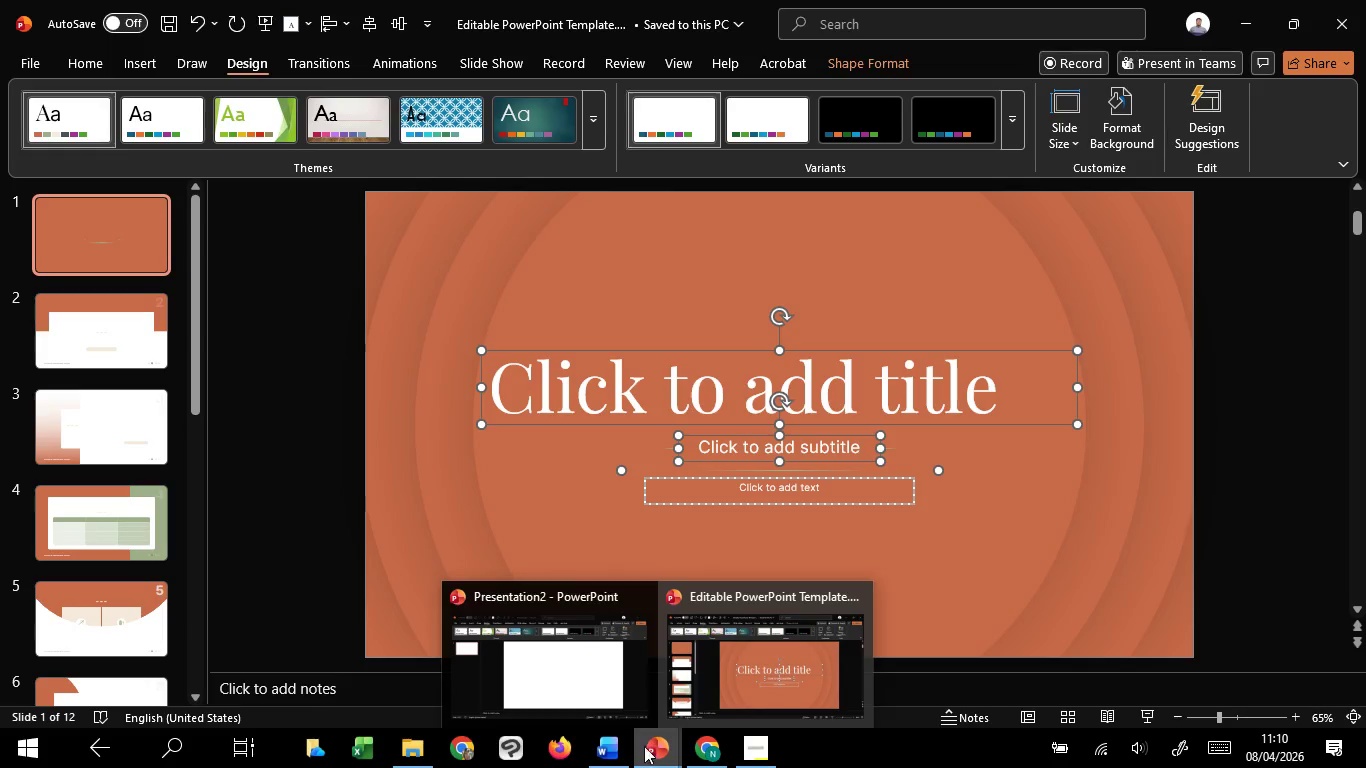 
left_click([562, 663])
 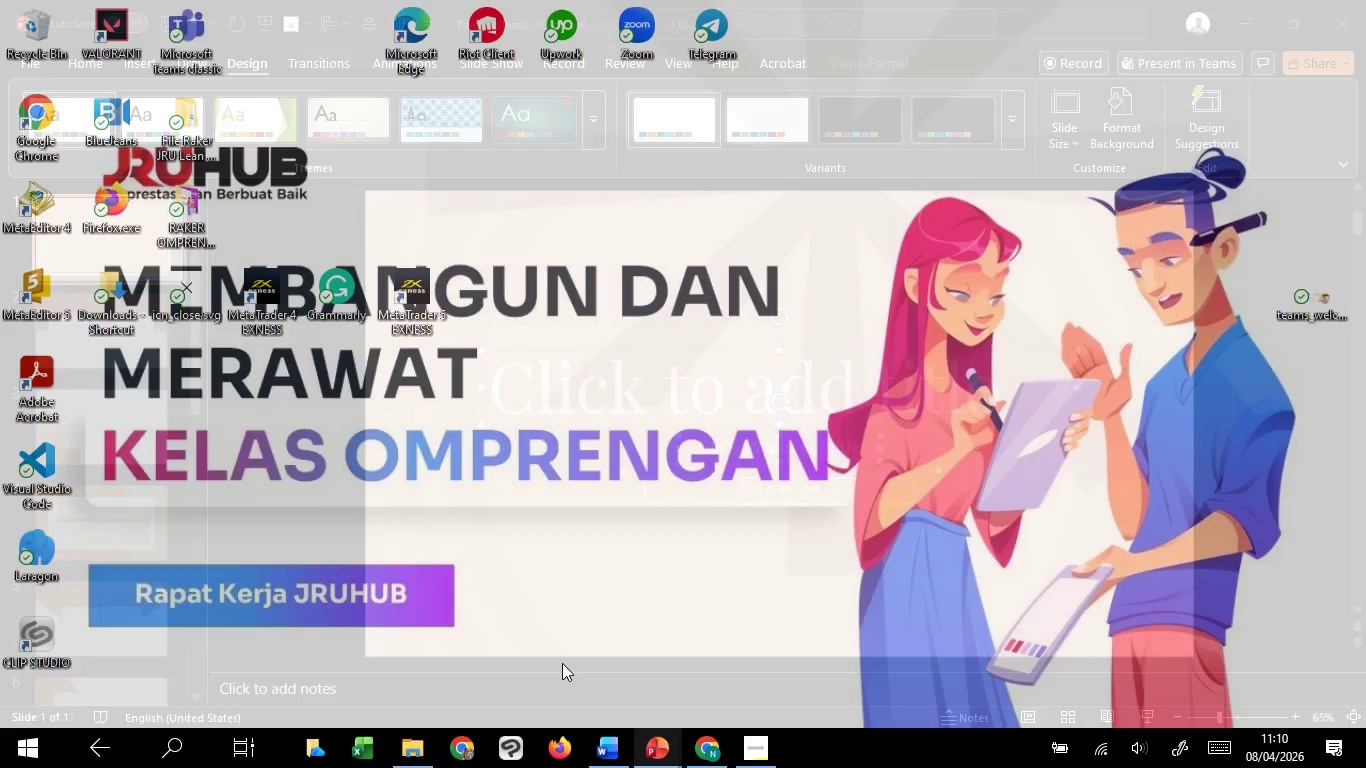 
key(Control+V)
 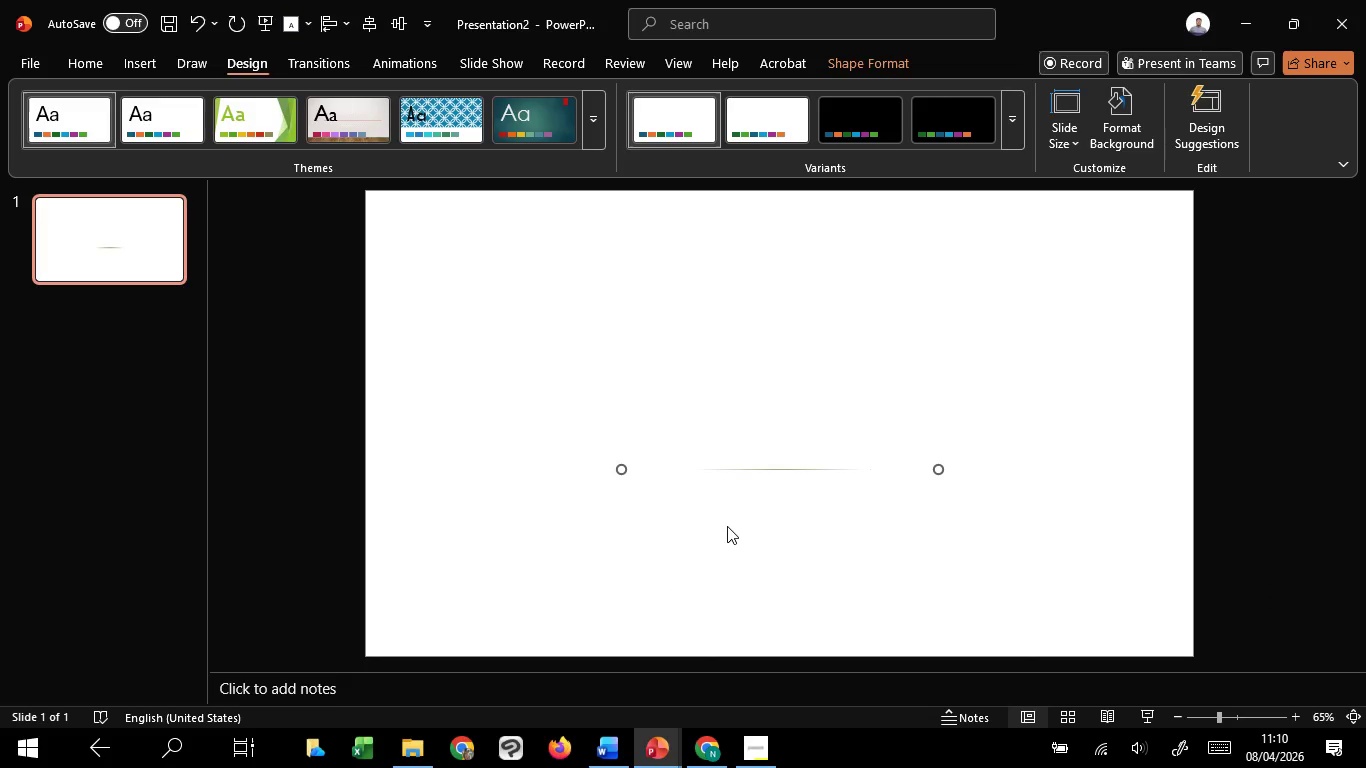 
key(Delete)
 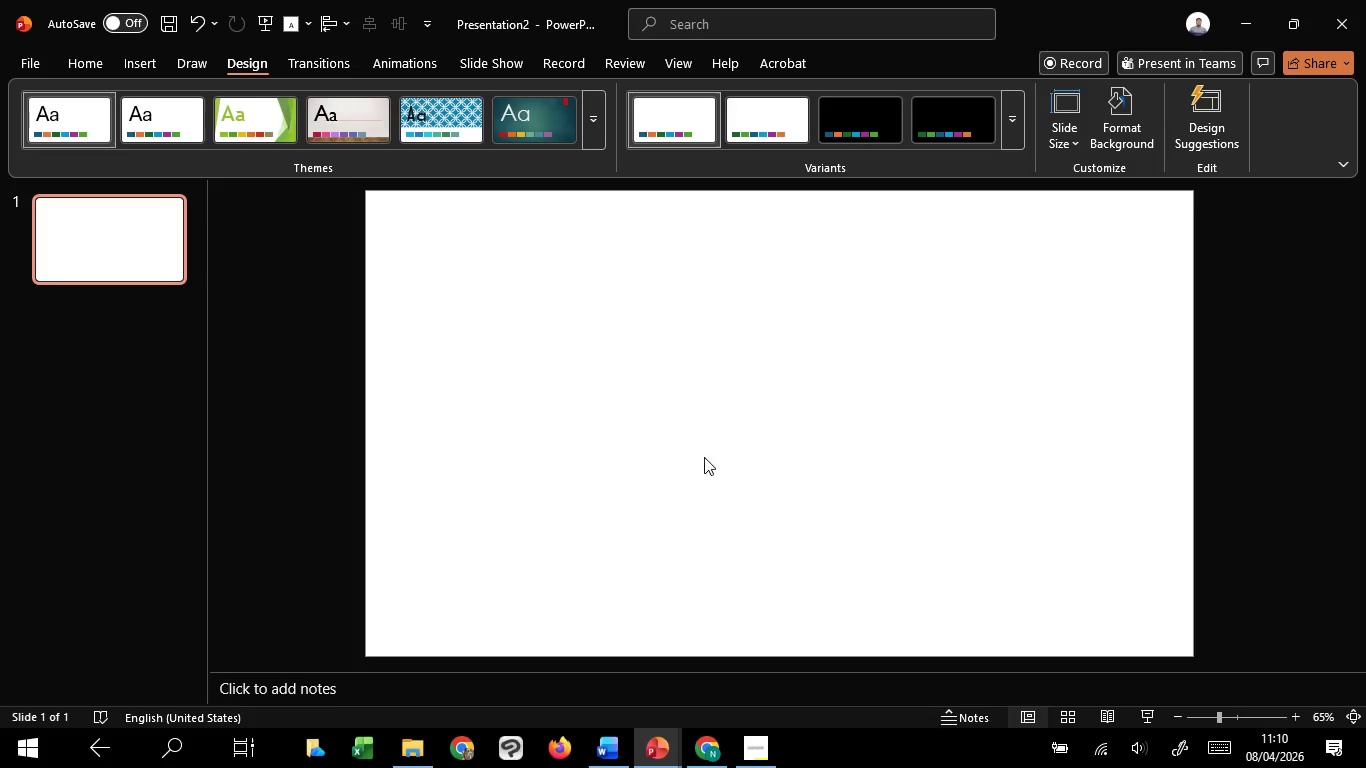 
left_click([701, 437])
 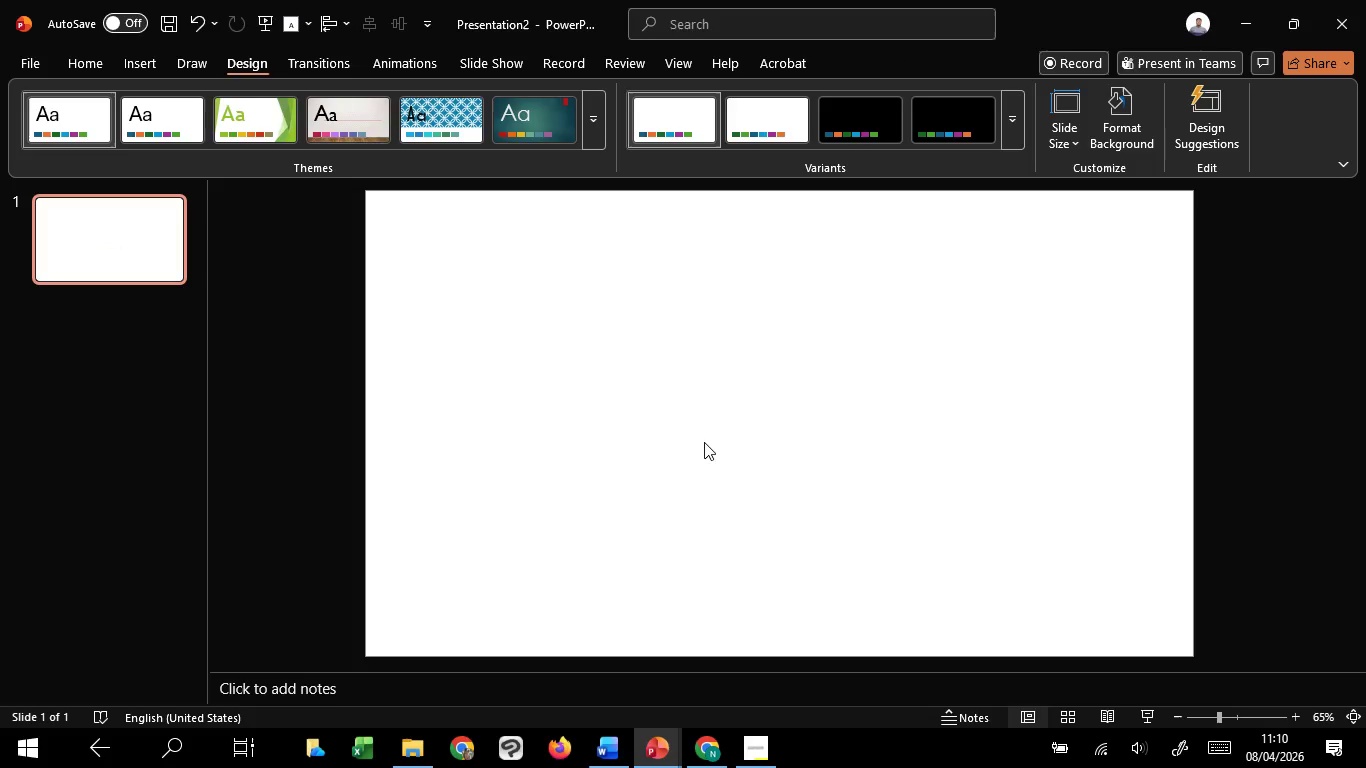 
left_click_drag(start_coordinate=[704, 437], to_coordinate=[704, 443])
 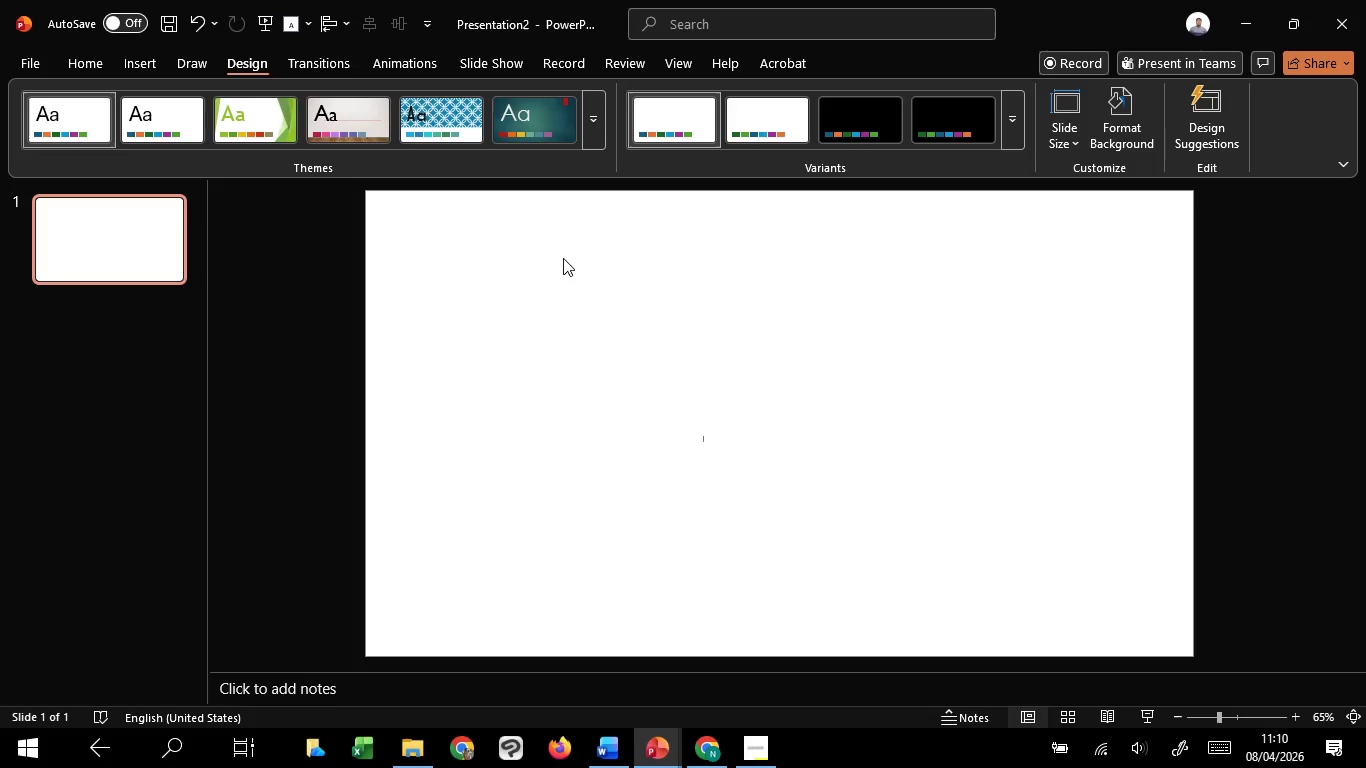 
left_click_drag(start_coordinate=[563, 258], to_coordinate=[848, 656])
 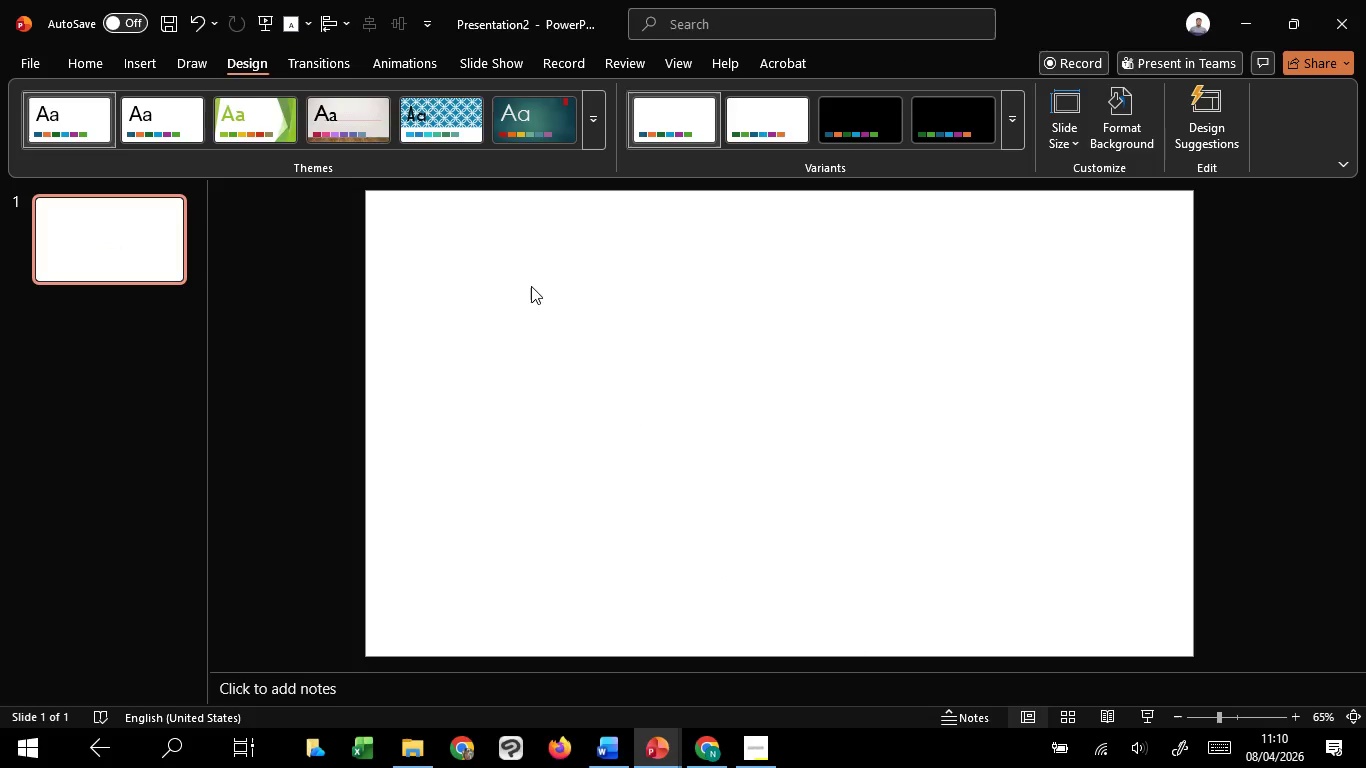 
left_click([531, 286])
 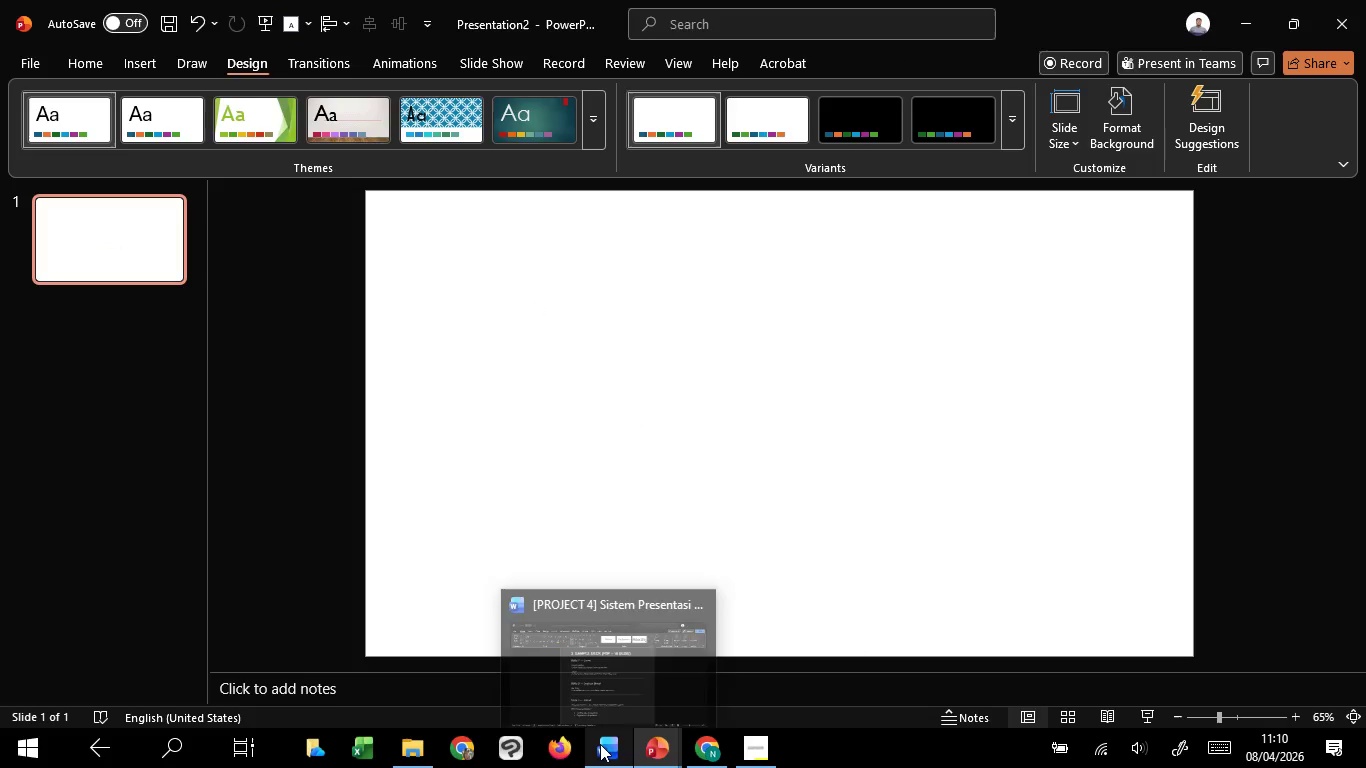 
mouse_move([585, 655])
 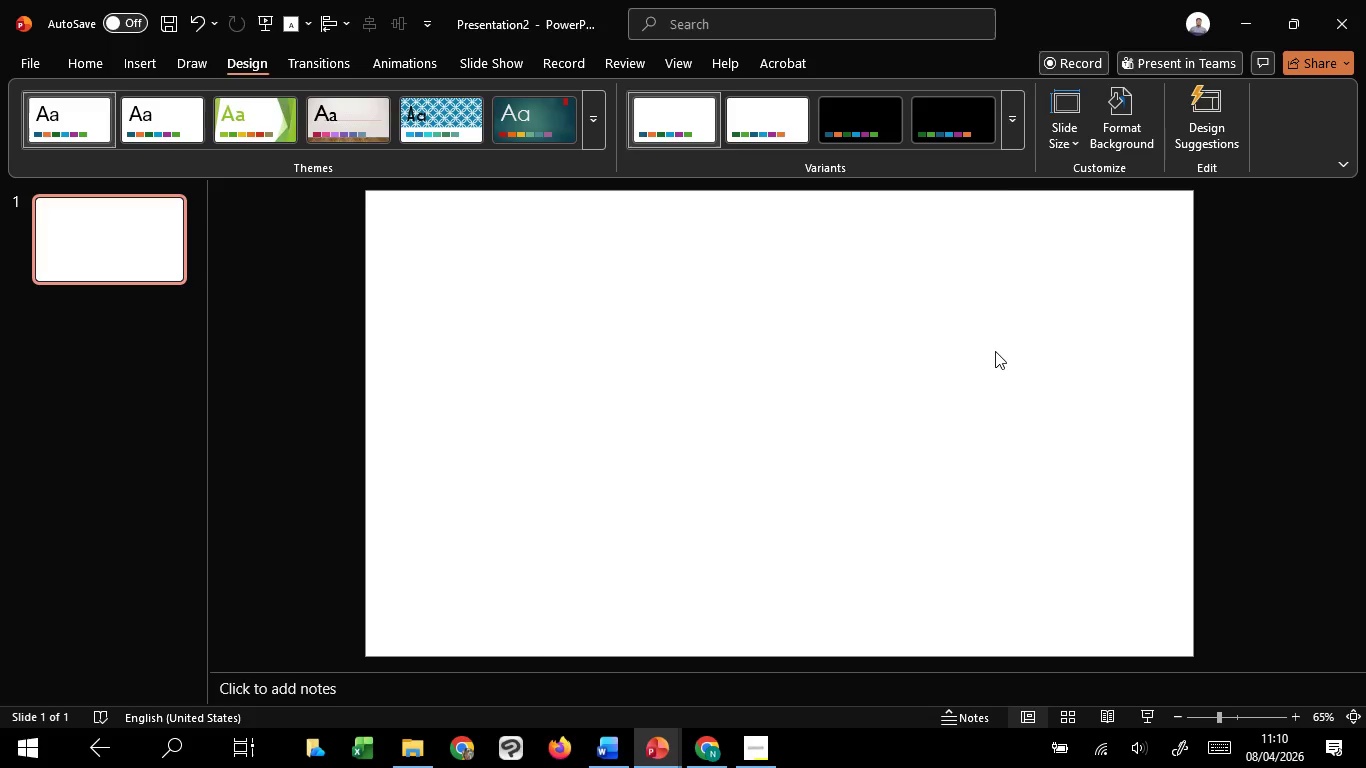 
left_click([987, 352])
 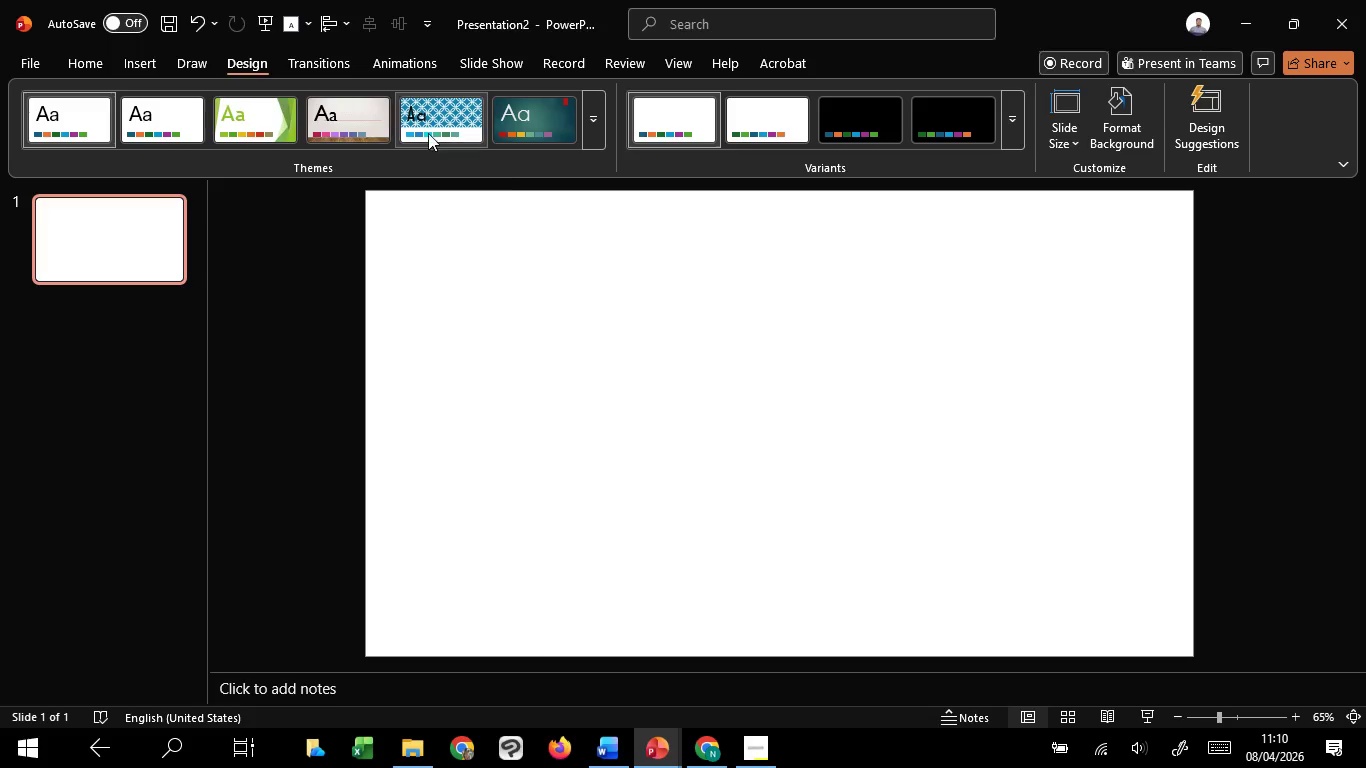 
hold_key(key=ControlLeft, duration=1.33)
scroll: coordinate [636, 446], scroll_direction: down, amount: 1.0
 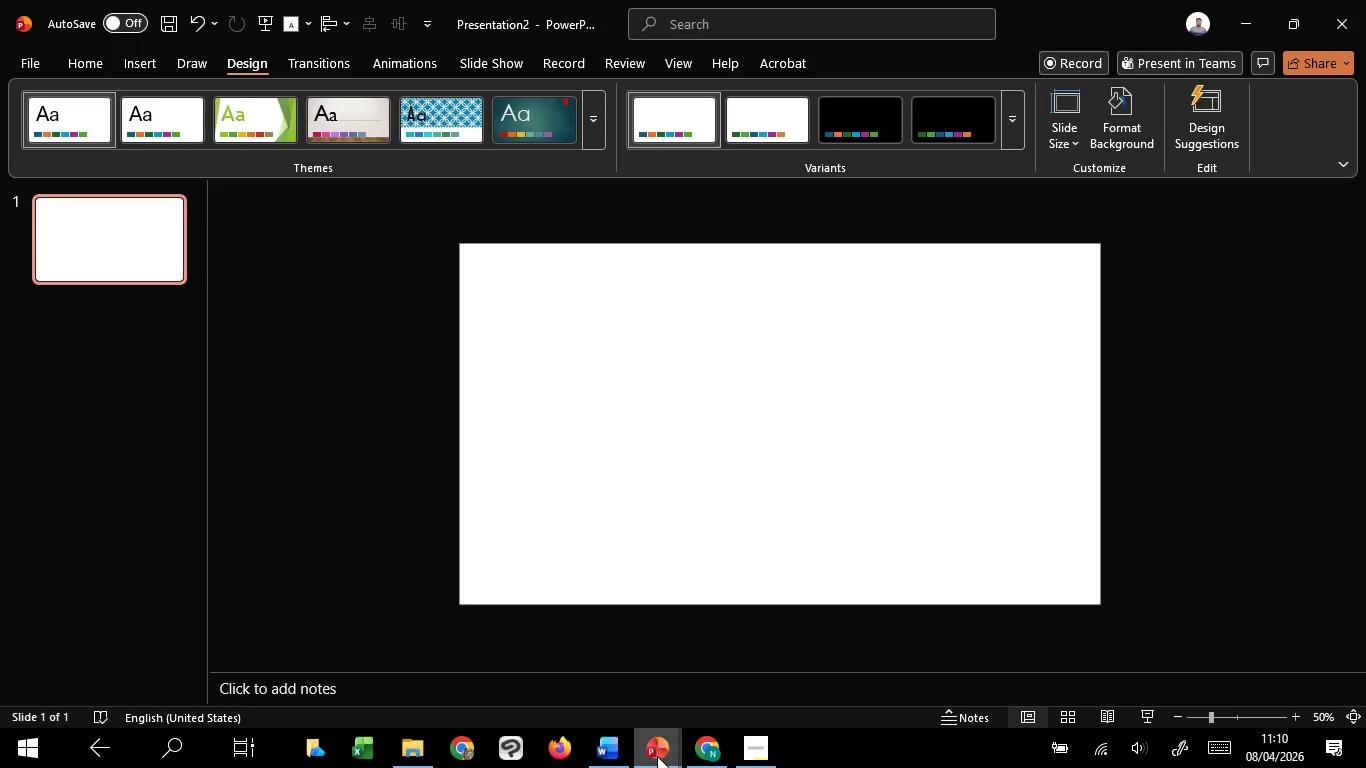 
left_click([808, 644])
 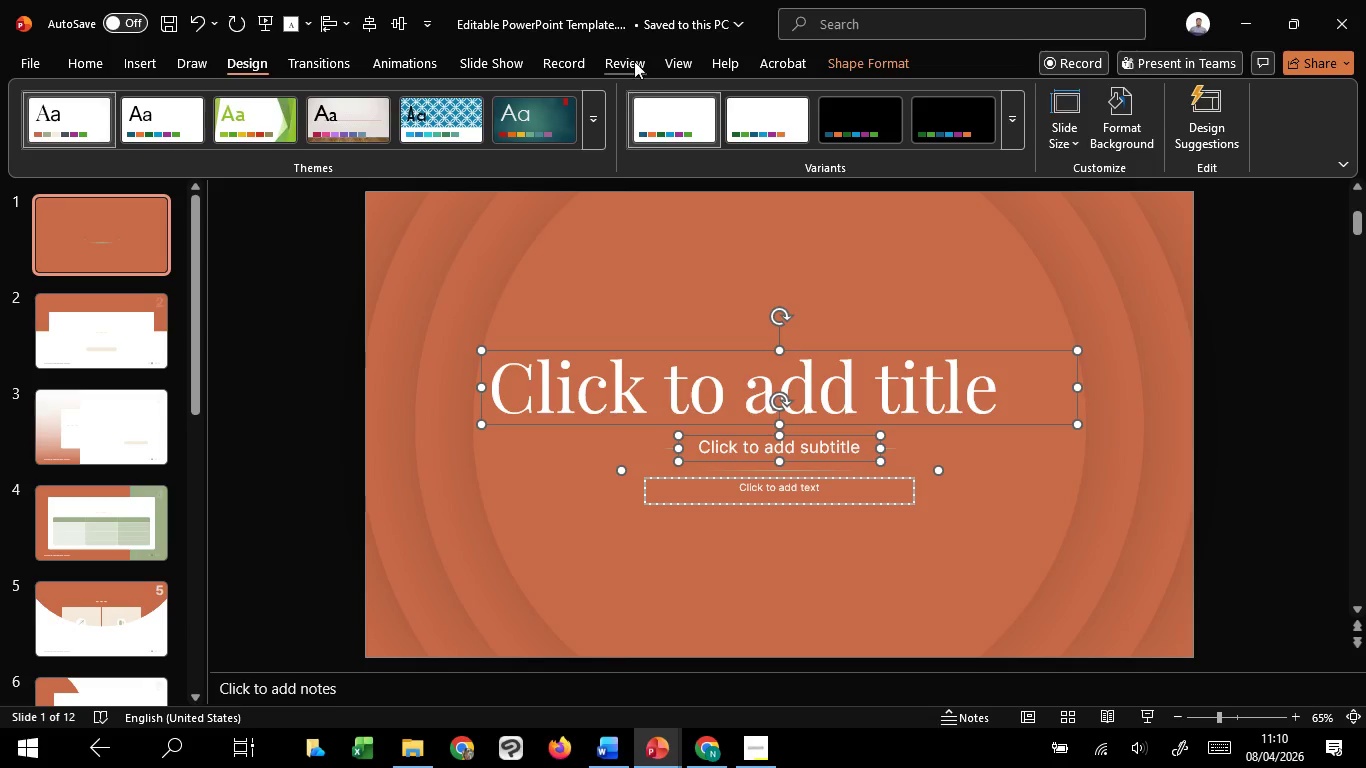 
left_click([692, 57])
 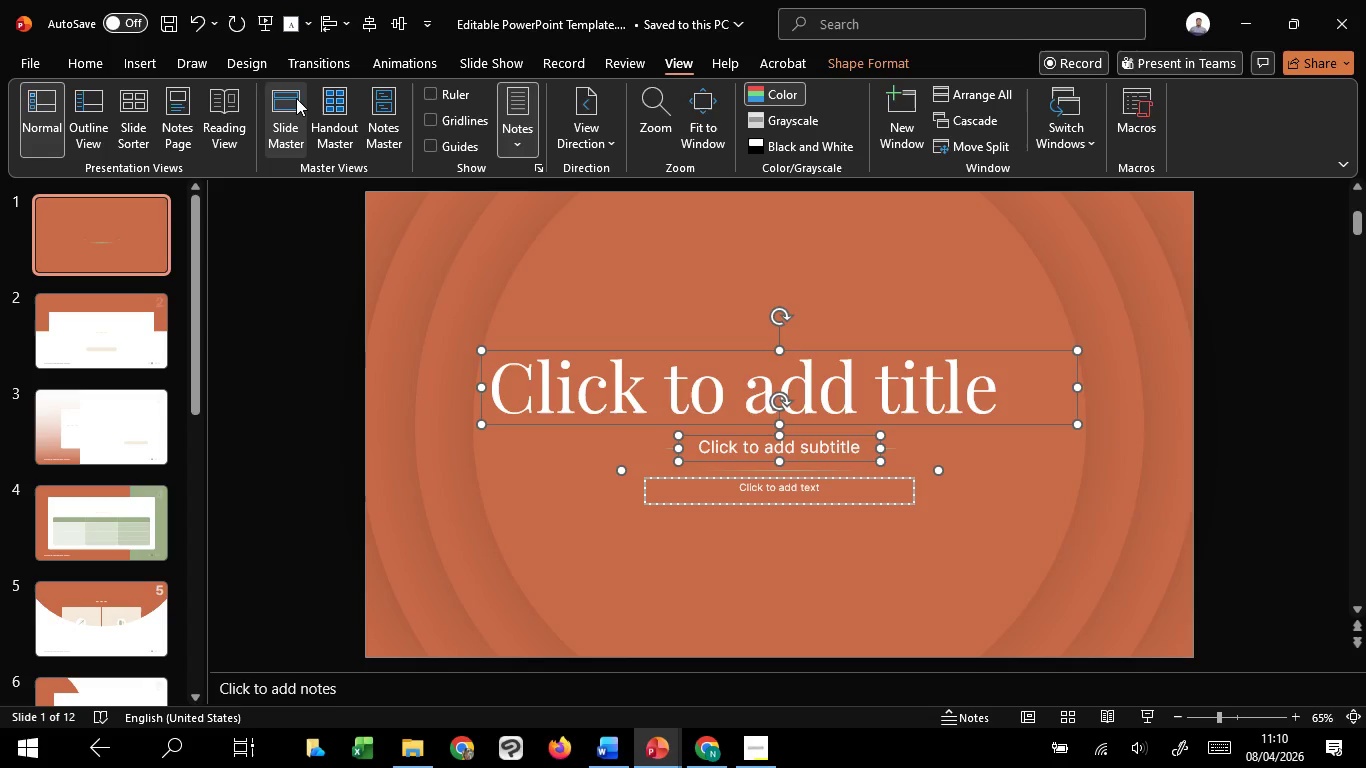 
left_click([296, 98])
 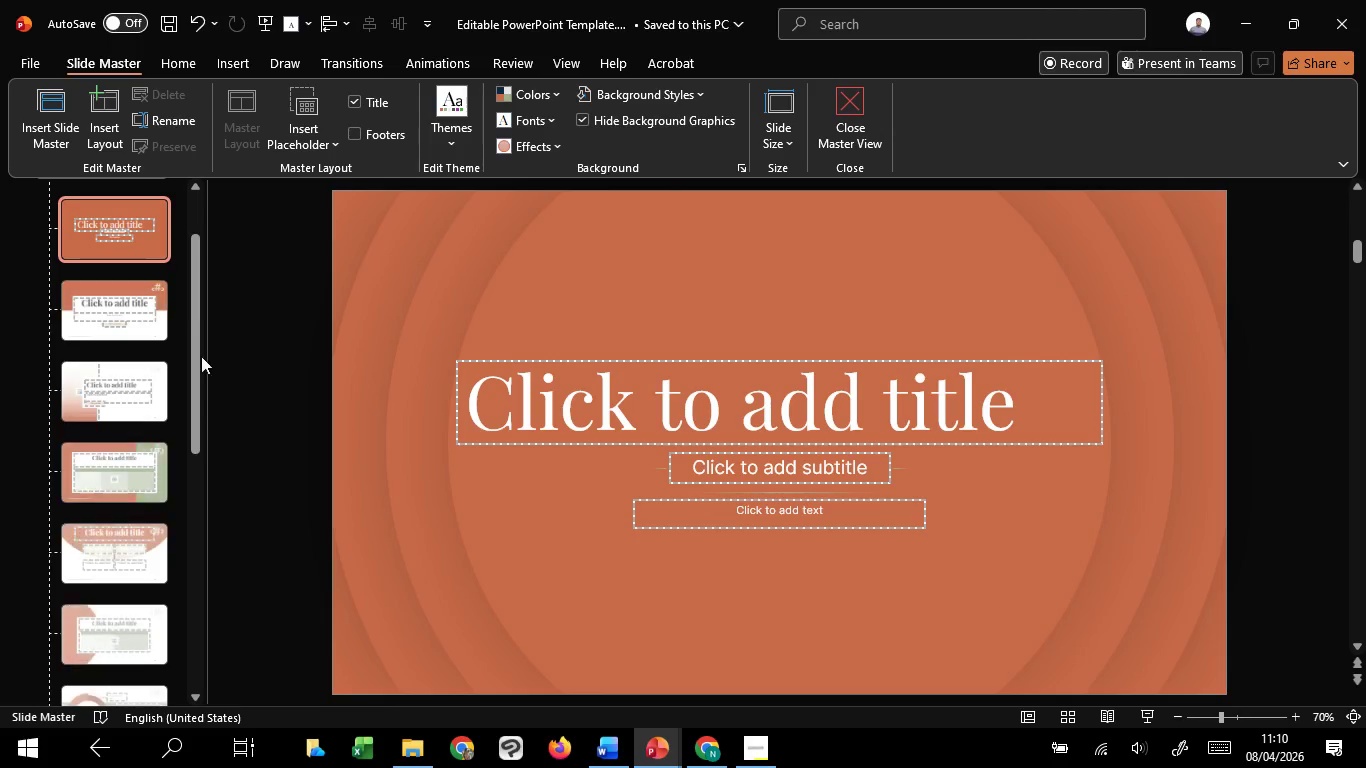 
left_click([144, 252])
 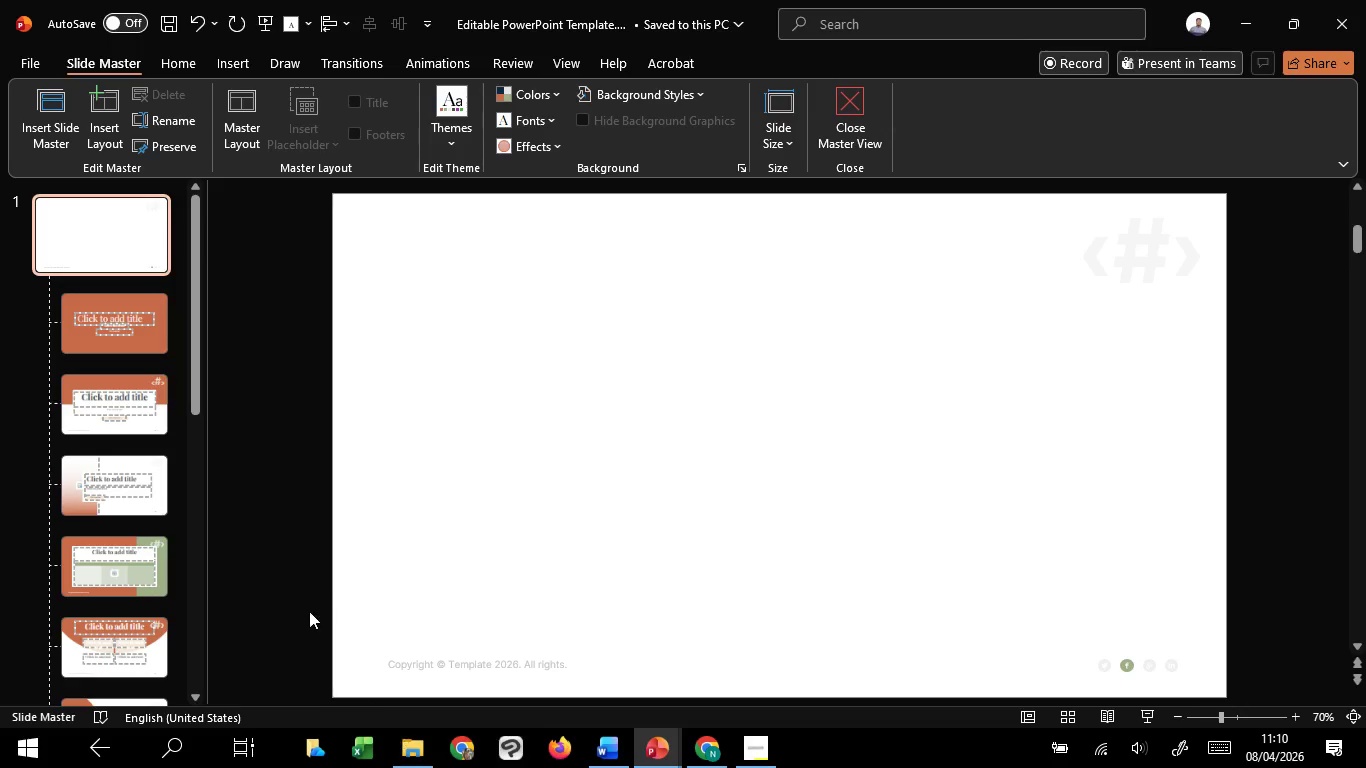 
scroll: coordinate [156, 269], scroll_direction: up, amount: 5.0
 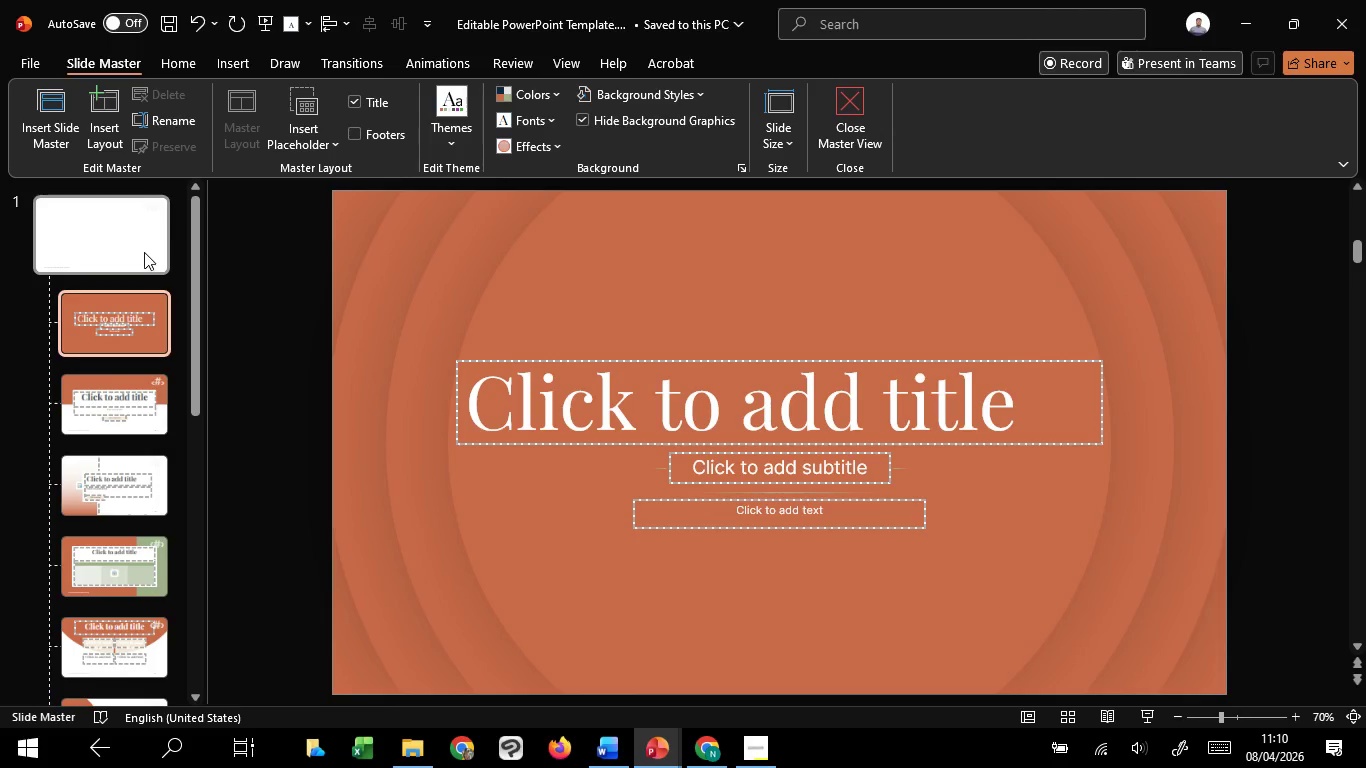 
left_click_drag(start_coordinate=[306, 603], to_coordinate=[1365, 765])
 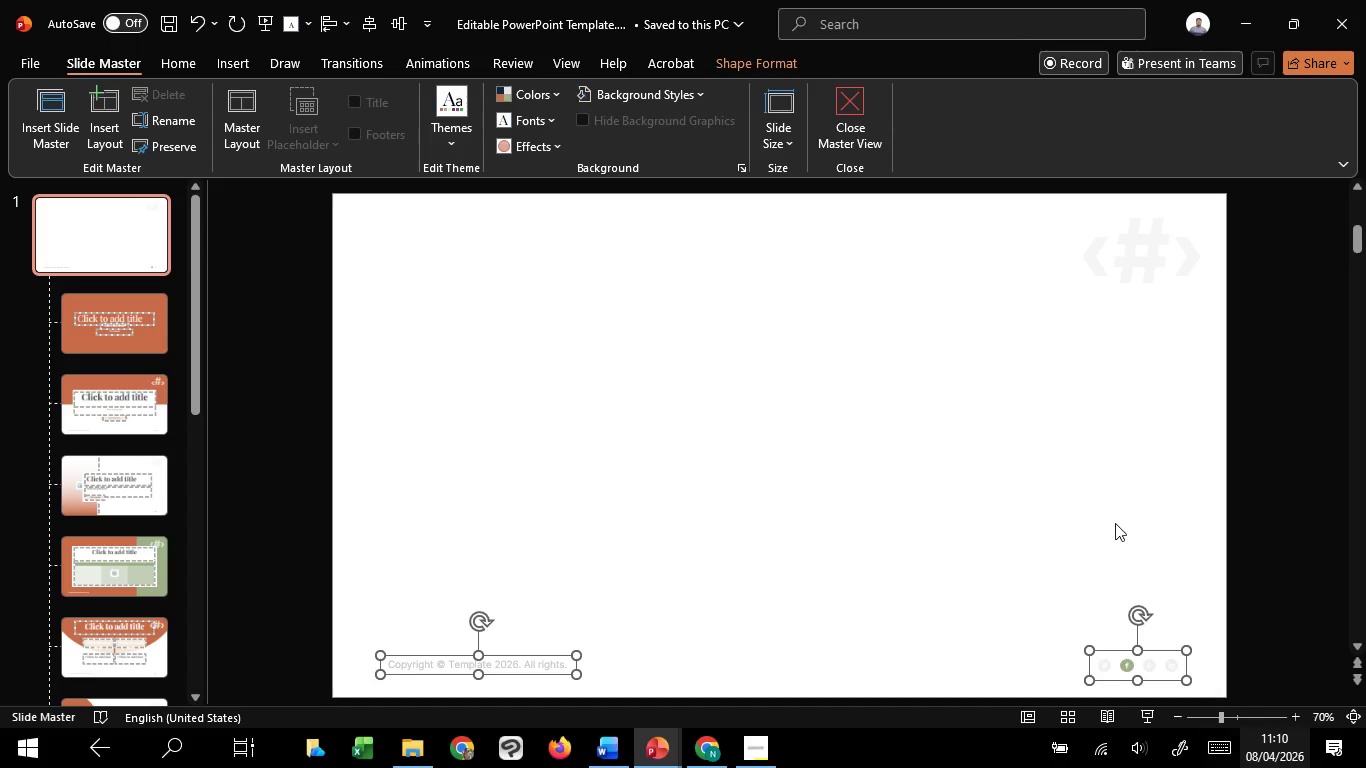 
hold_key(key=ShiftLeft, duration=0.89)
left_click([1144, 269])
 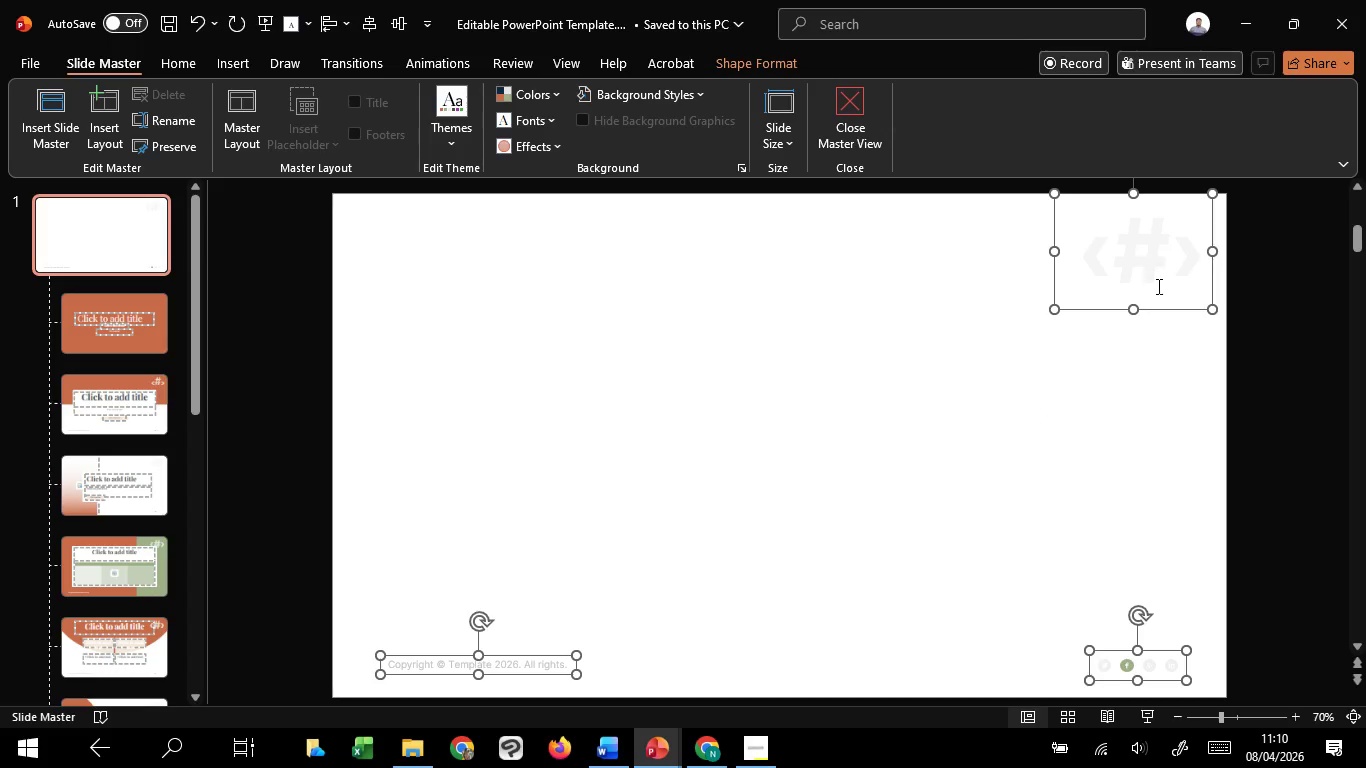 
key(Control+C)
 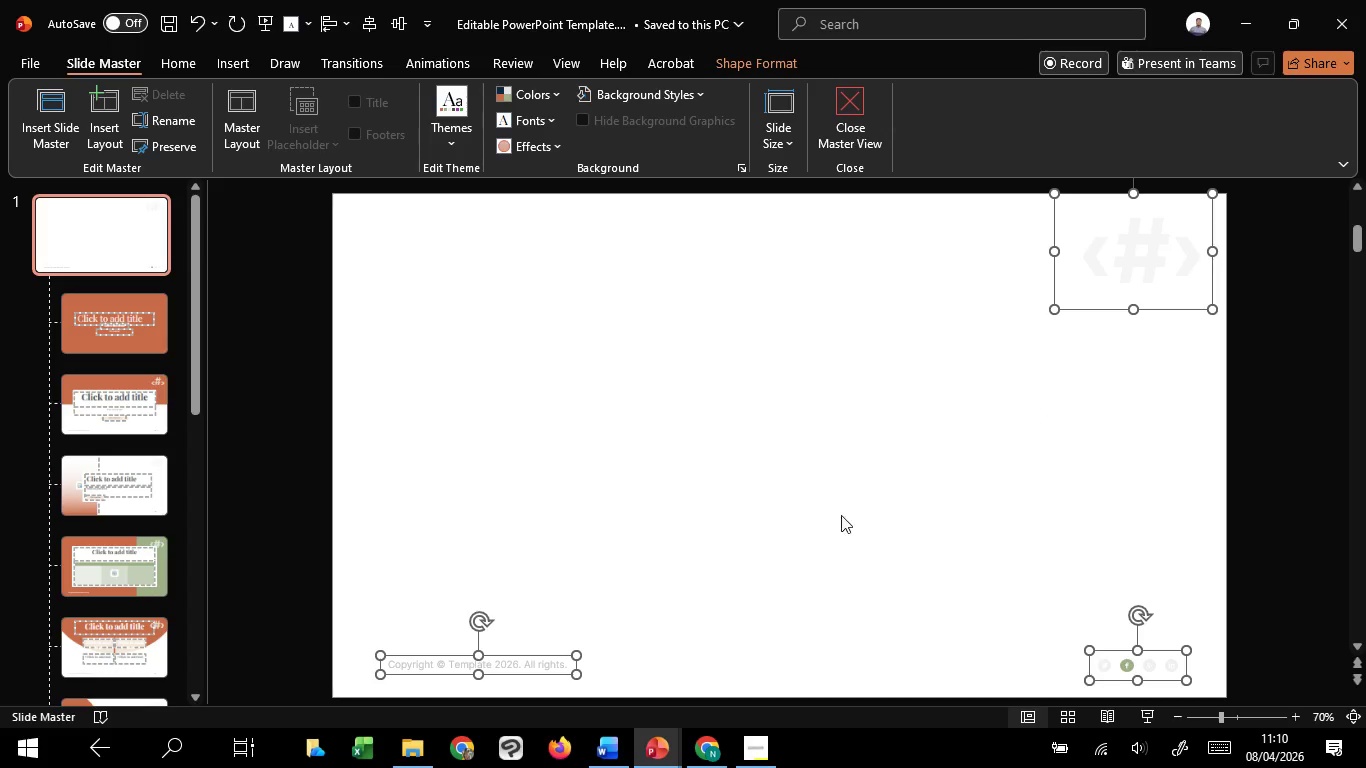 
key(Control+C)
 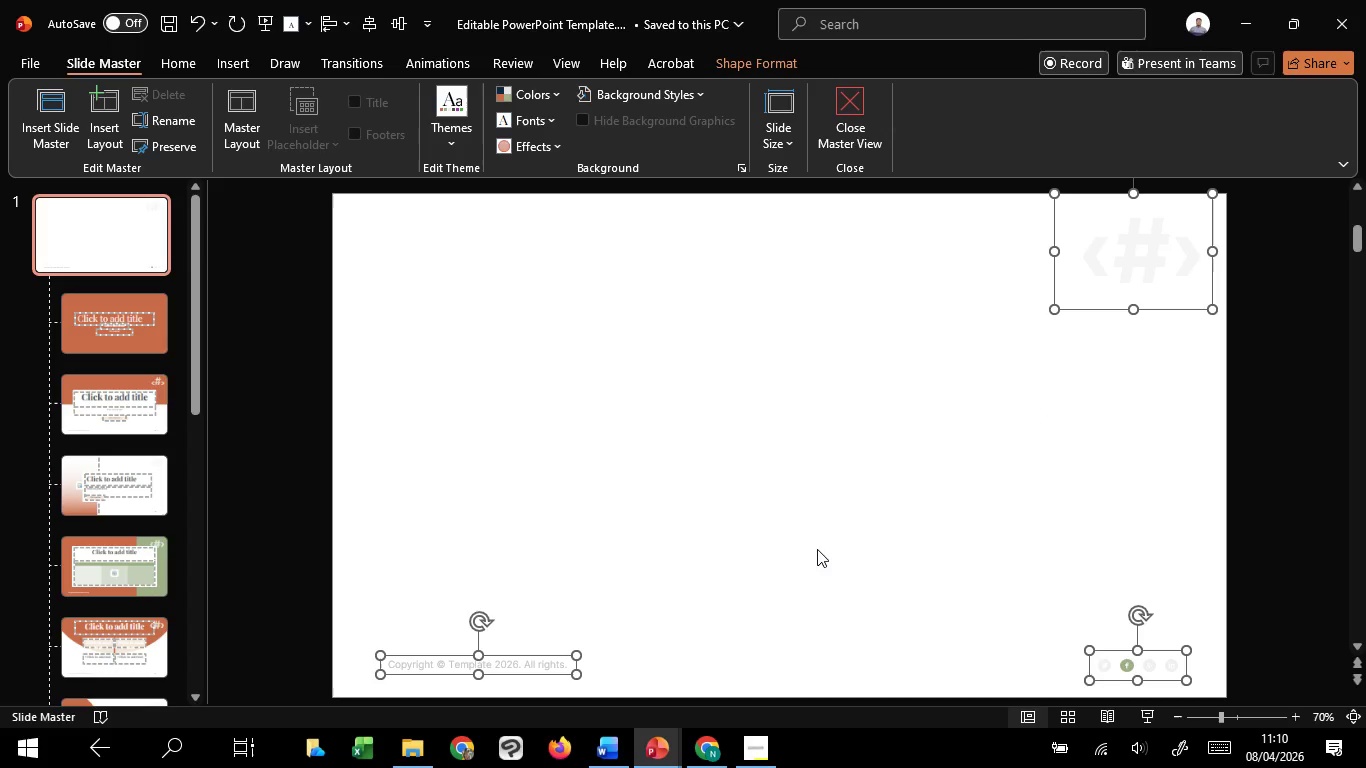 
key(Control+C)
 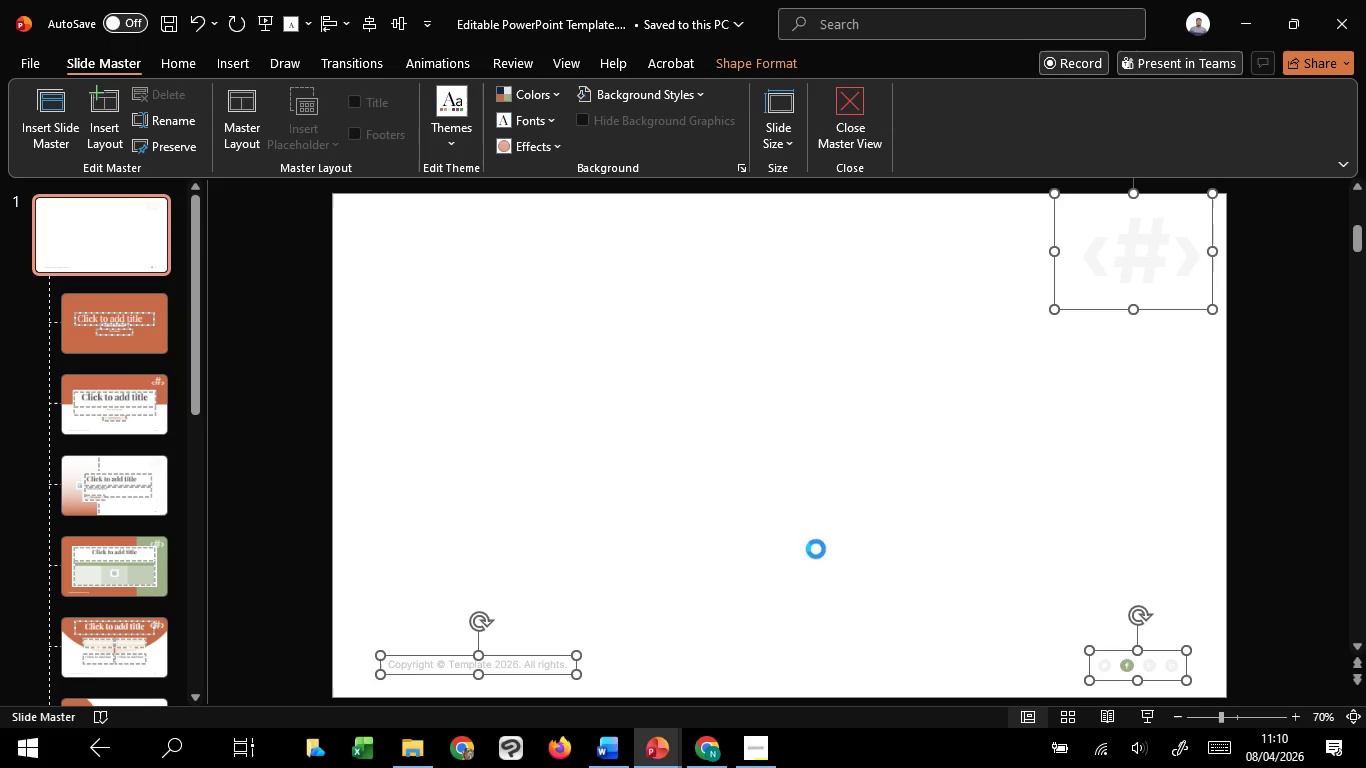 
key(Control+C)
 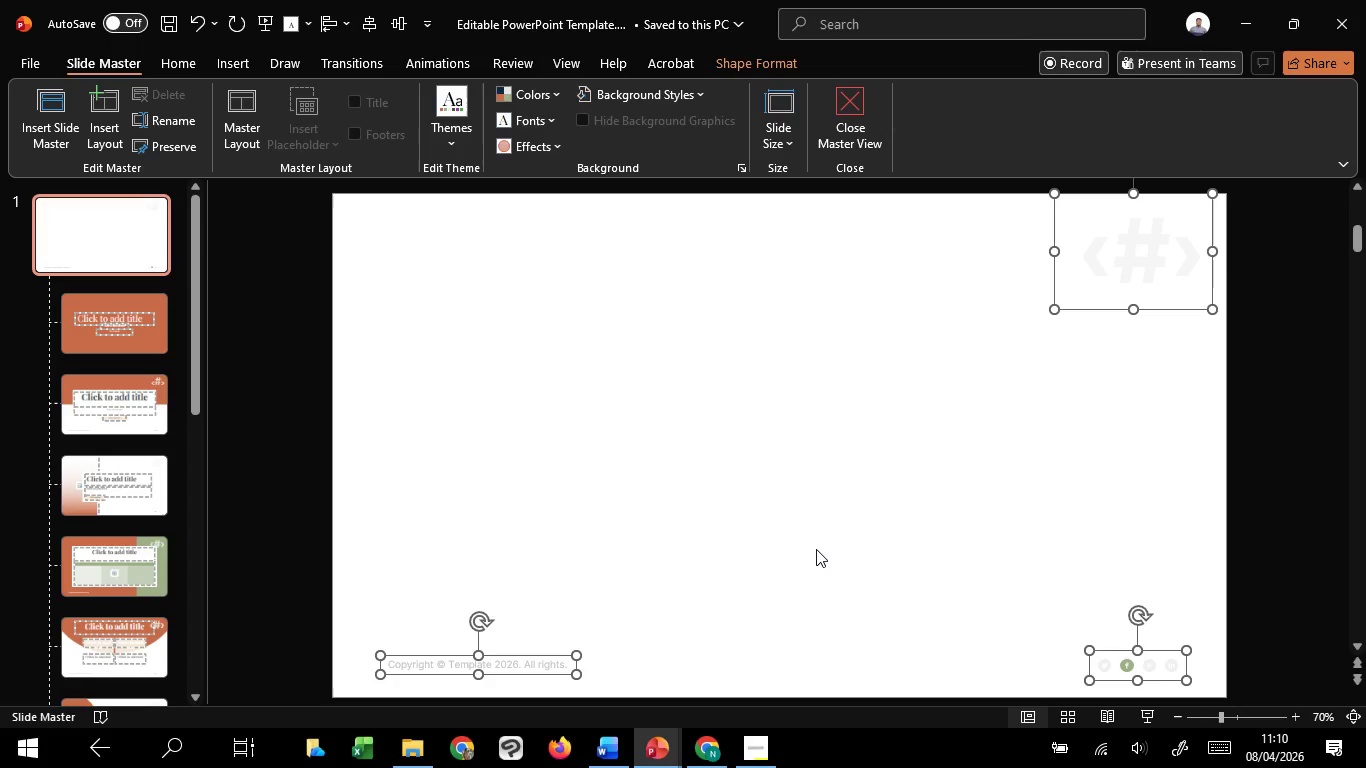 
key(Control+C)
 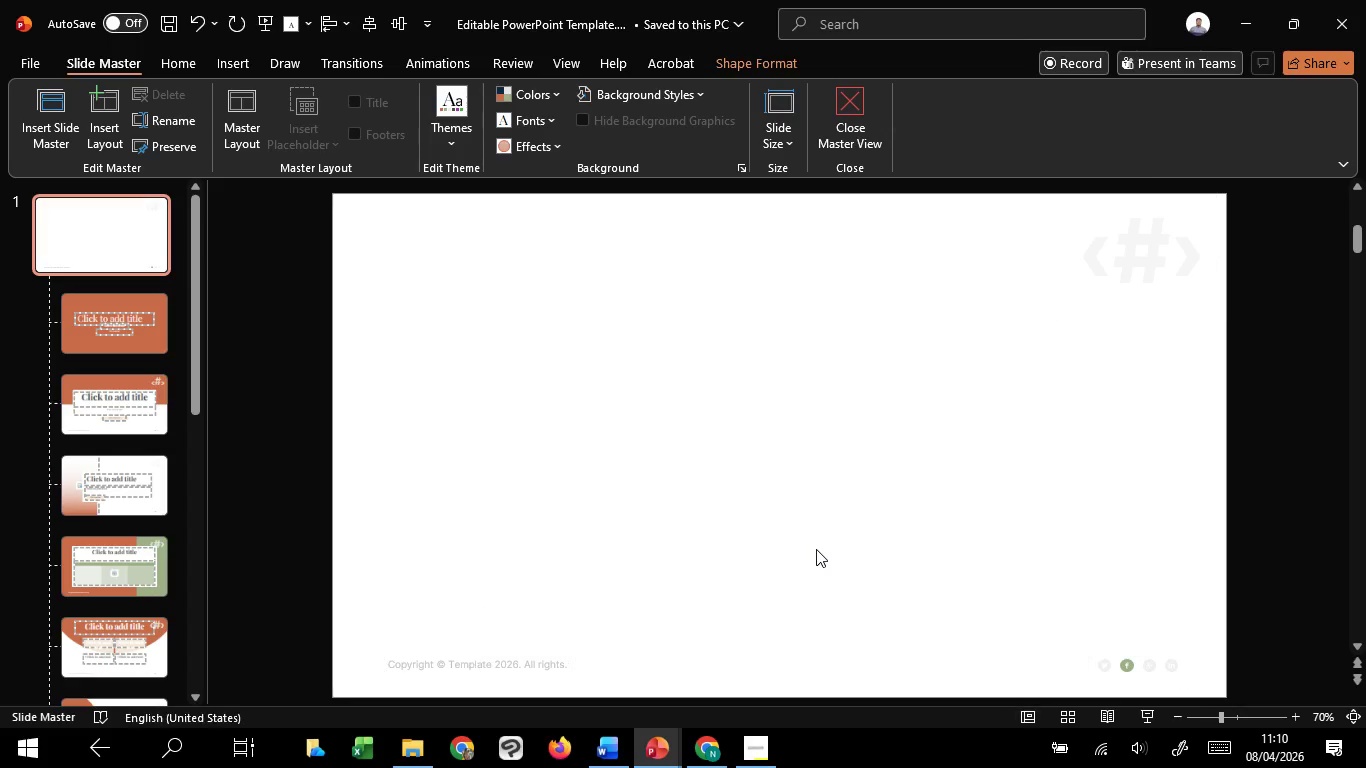 
left_click([816, 549])
 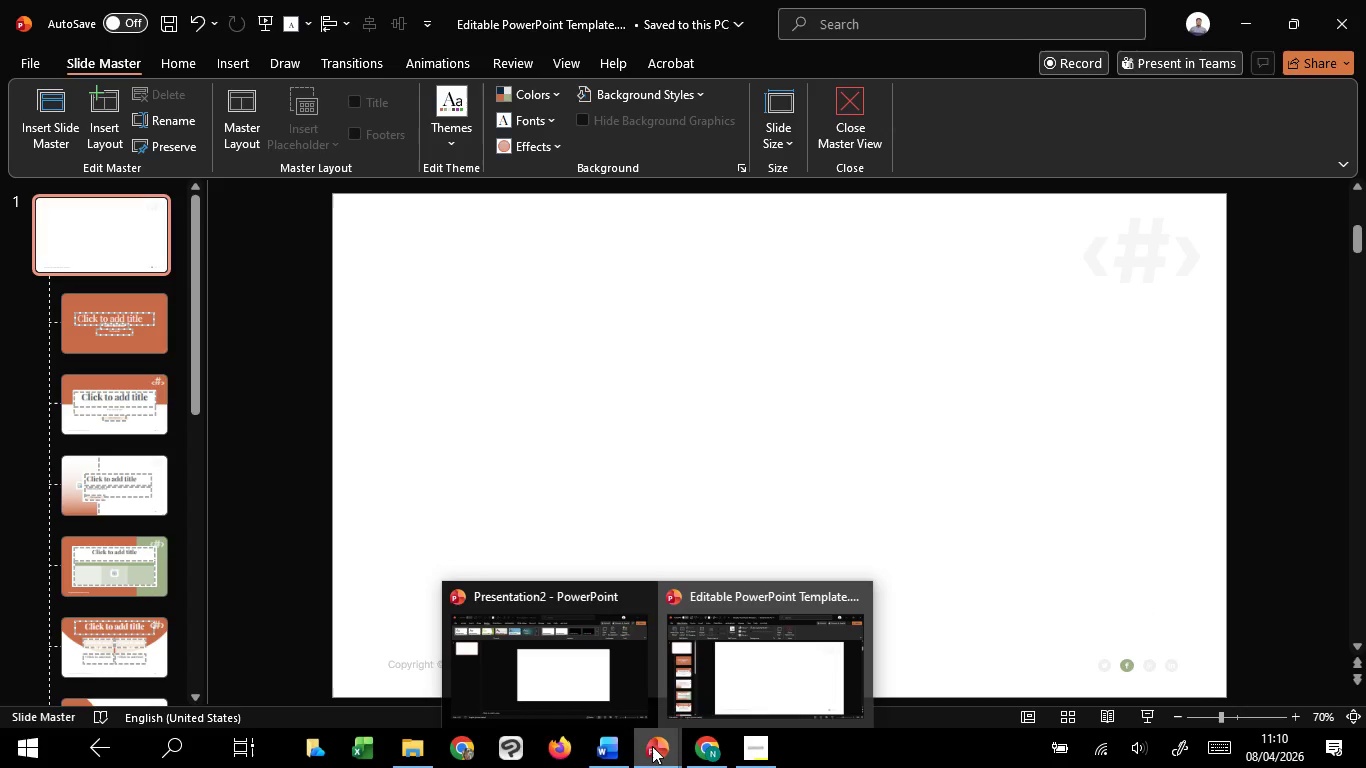 
left_click([551, 654])
 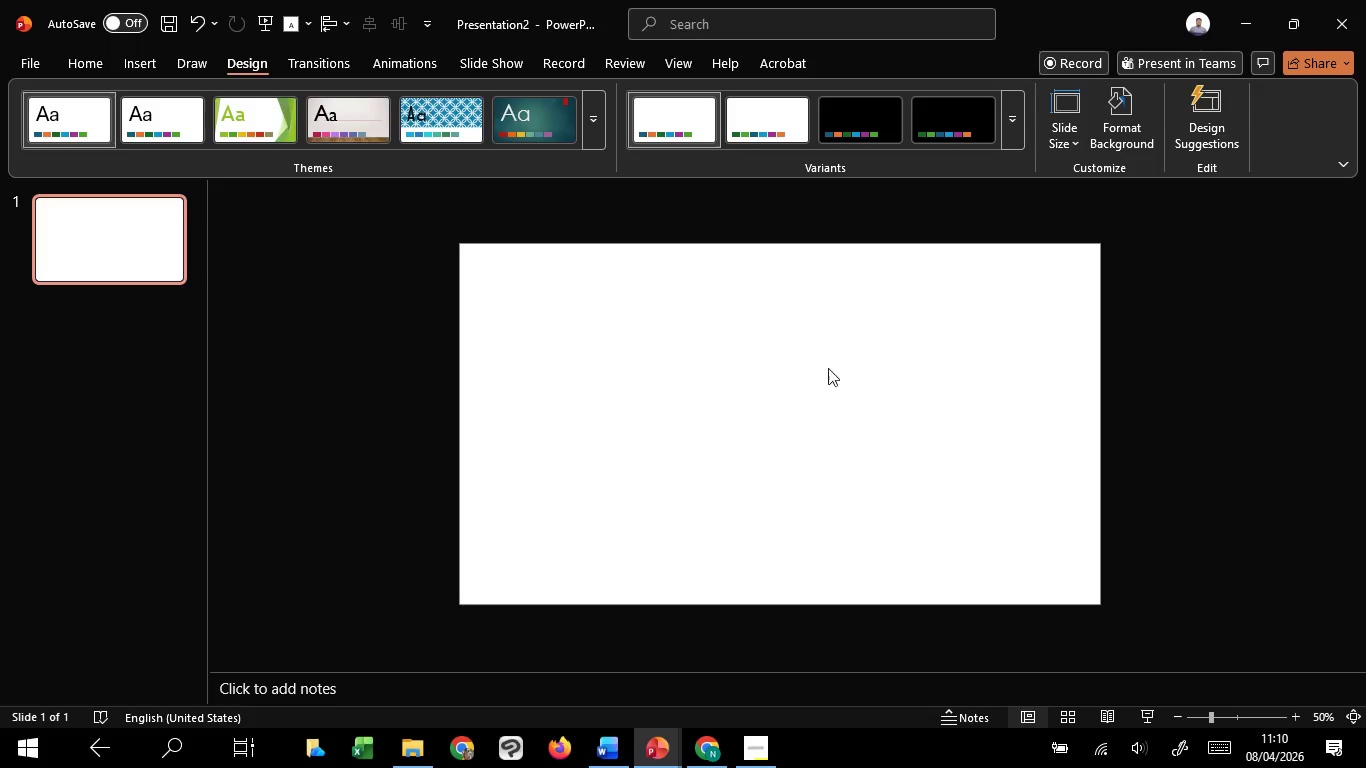 
hold_key(key=ControlLeft, duration=1.5)
 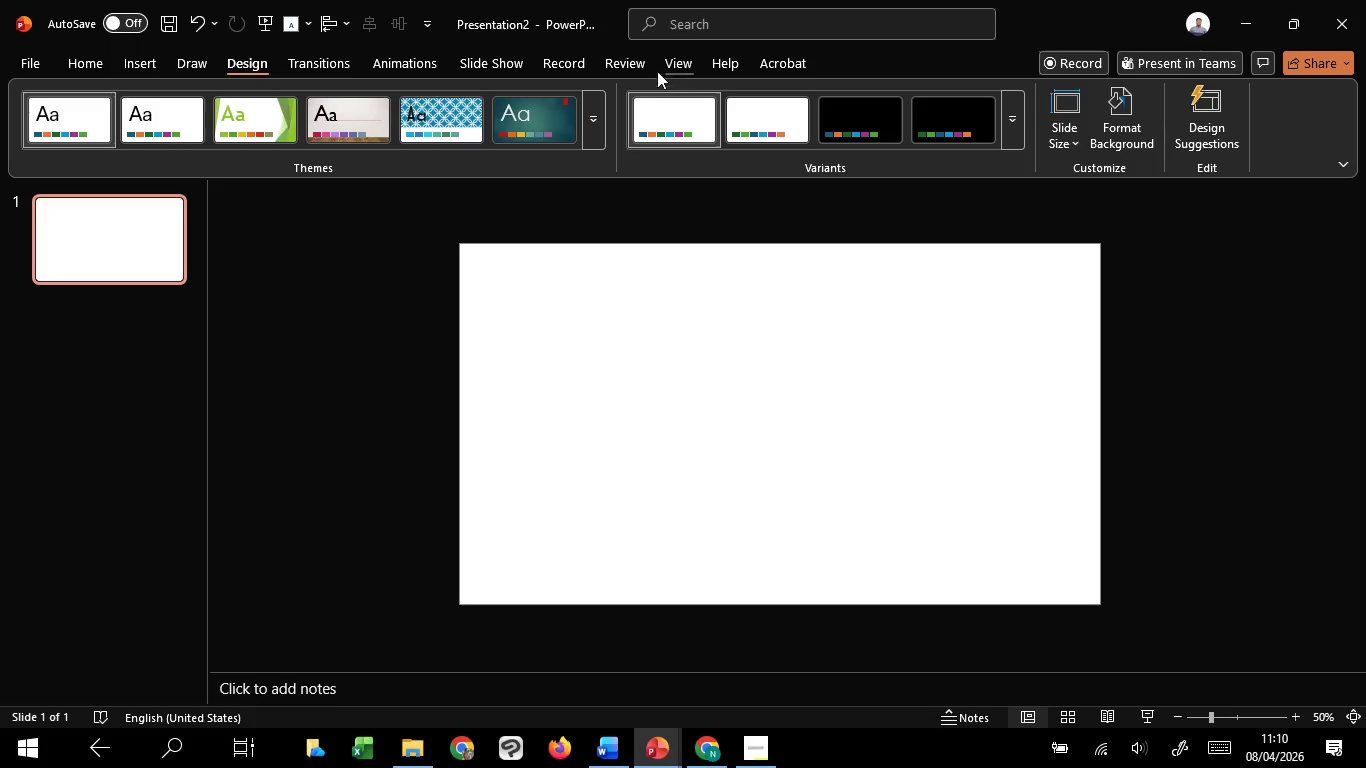 
hold_key(key=ControlLeft, duration=0.44)
 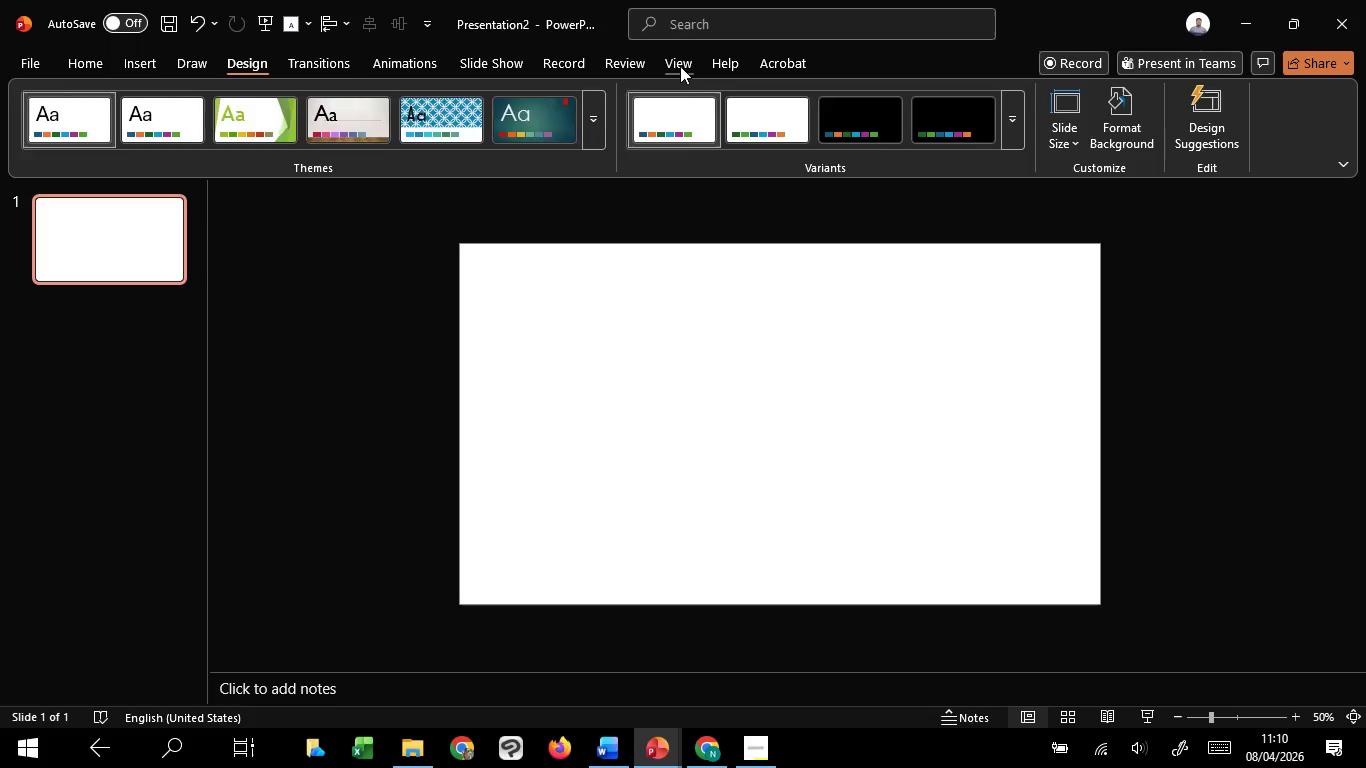 
left_click([680, 66])
 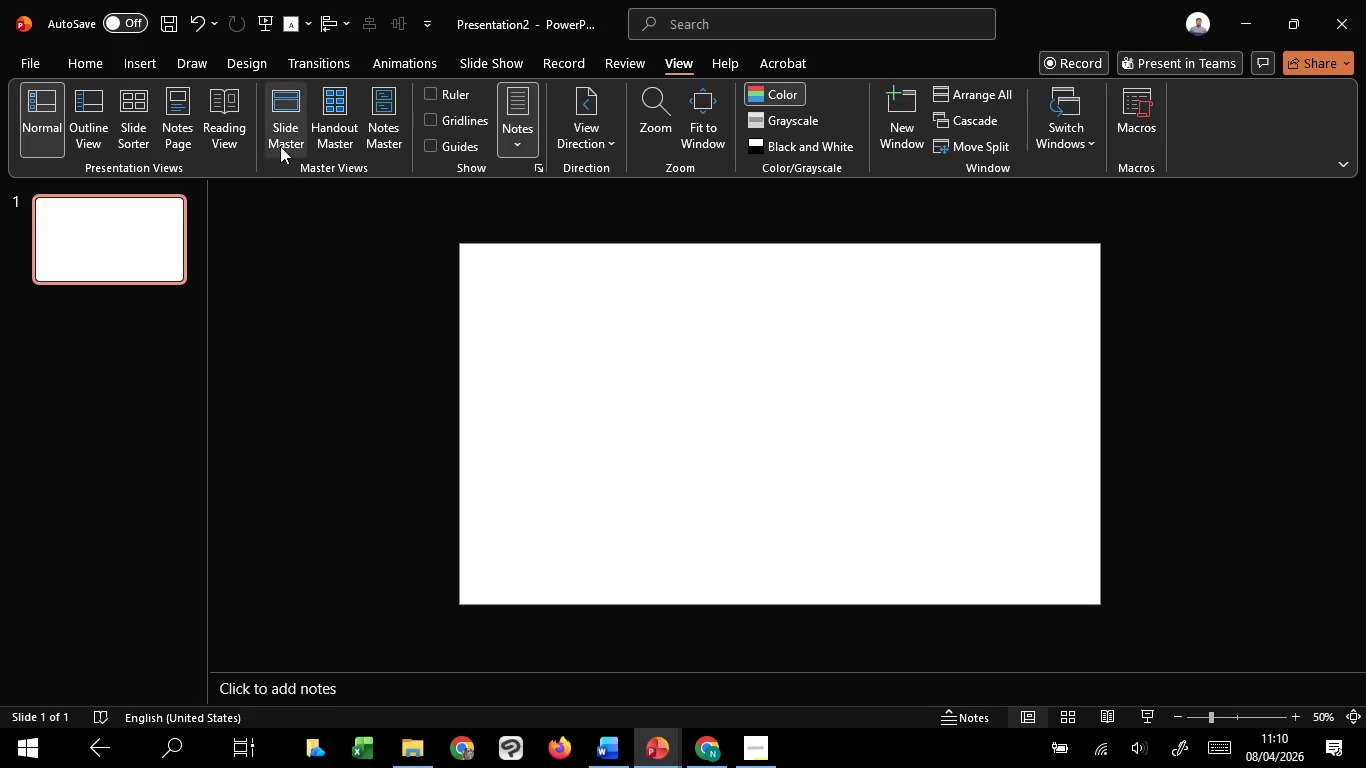 
left_click([280, 131])
 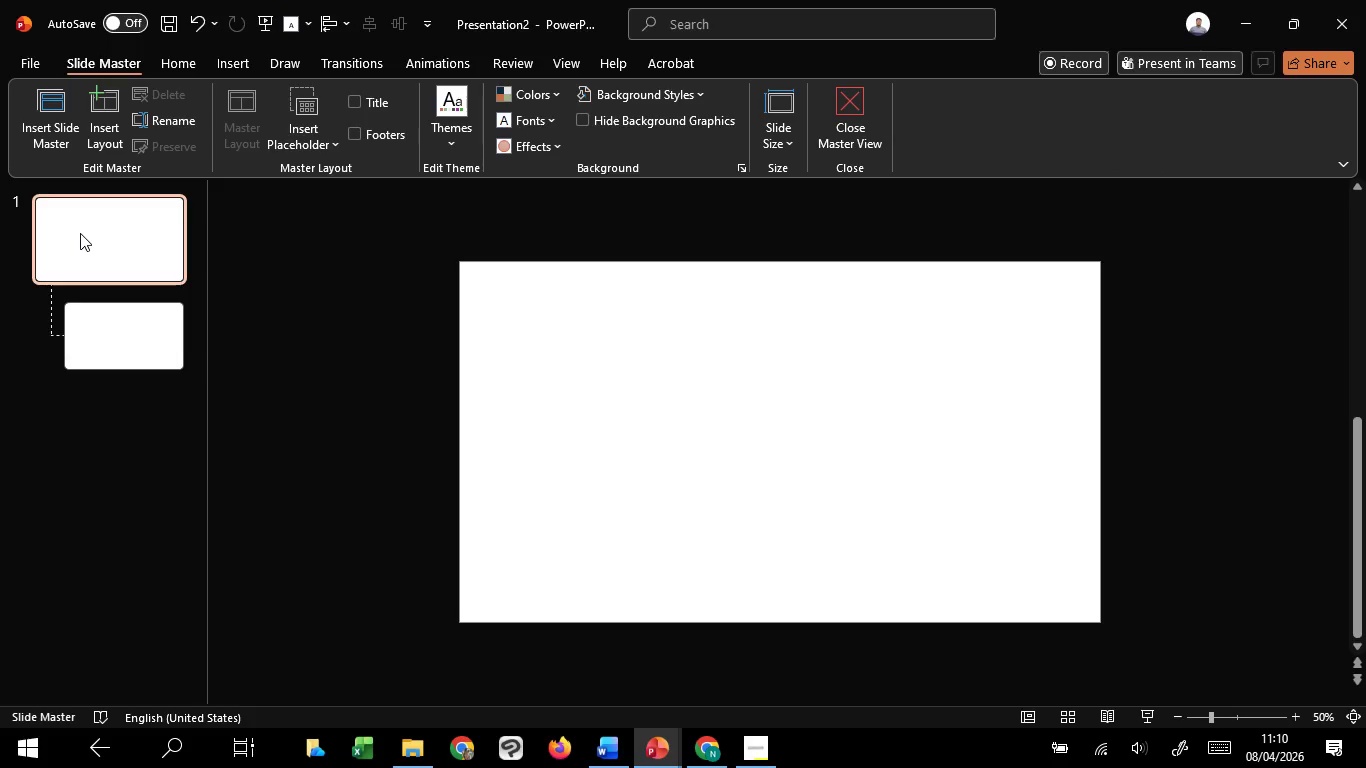 
key(Control+V)
 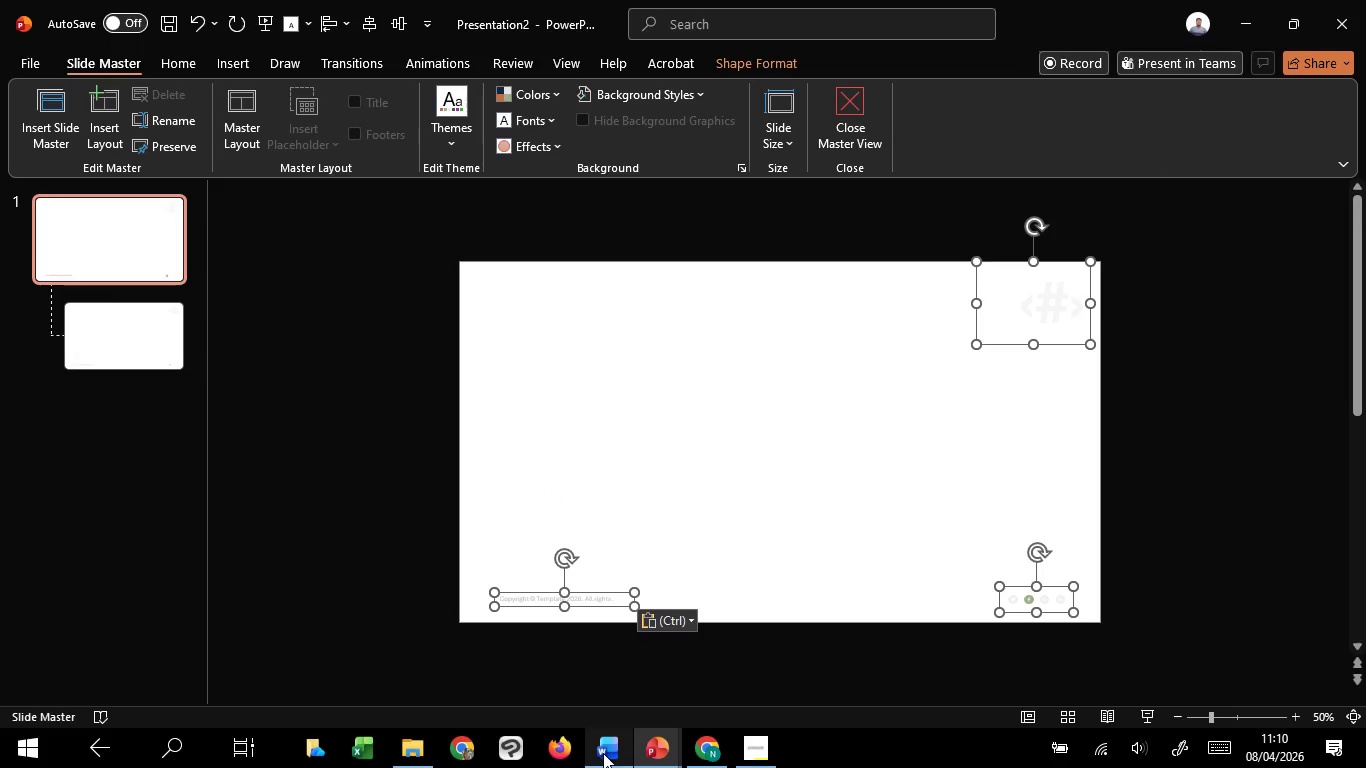 
left_click([632, 665])
 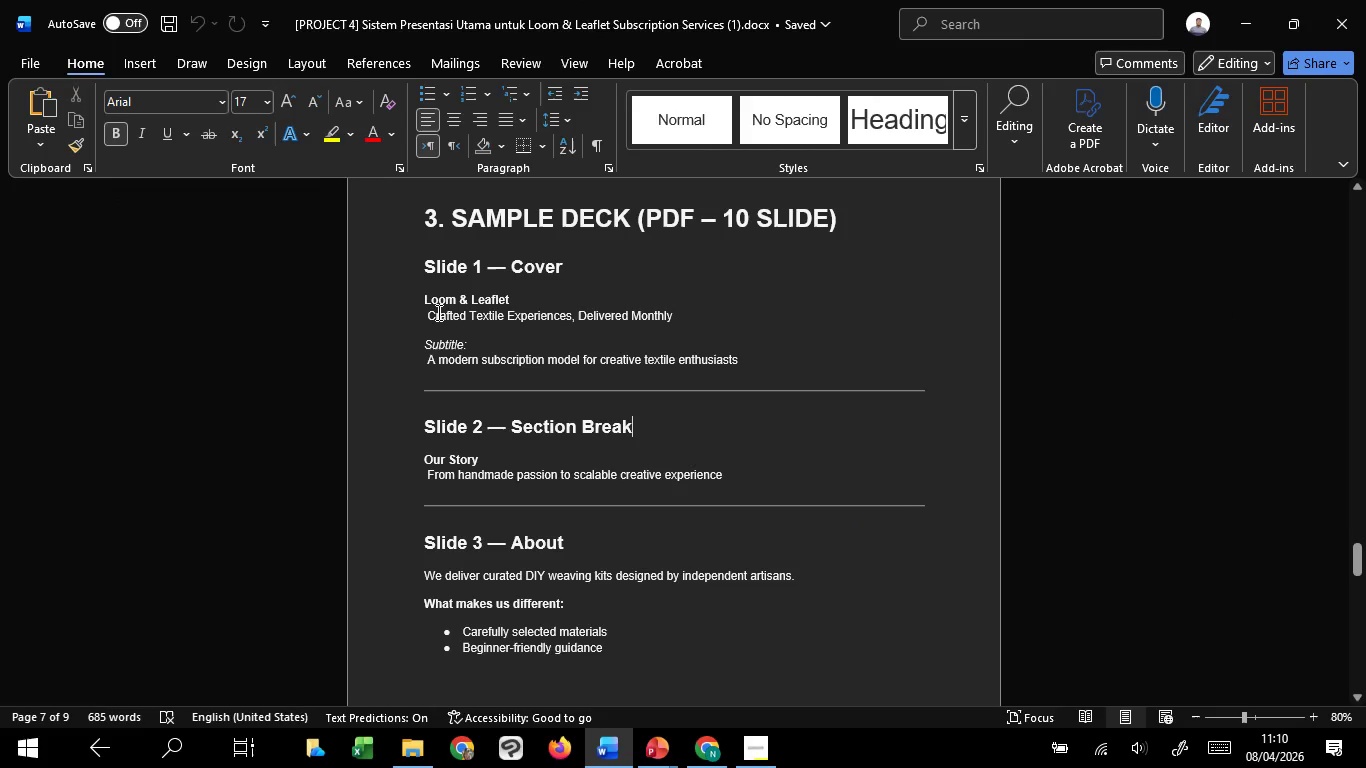 
wait(6.95)
 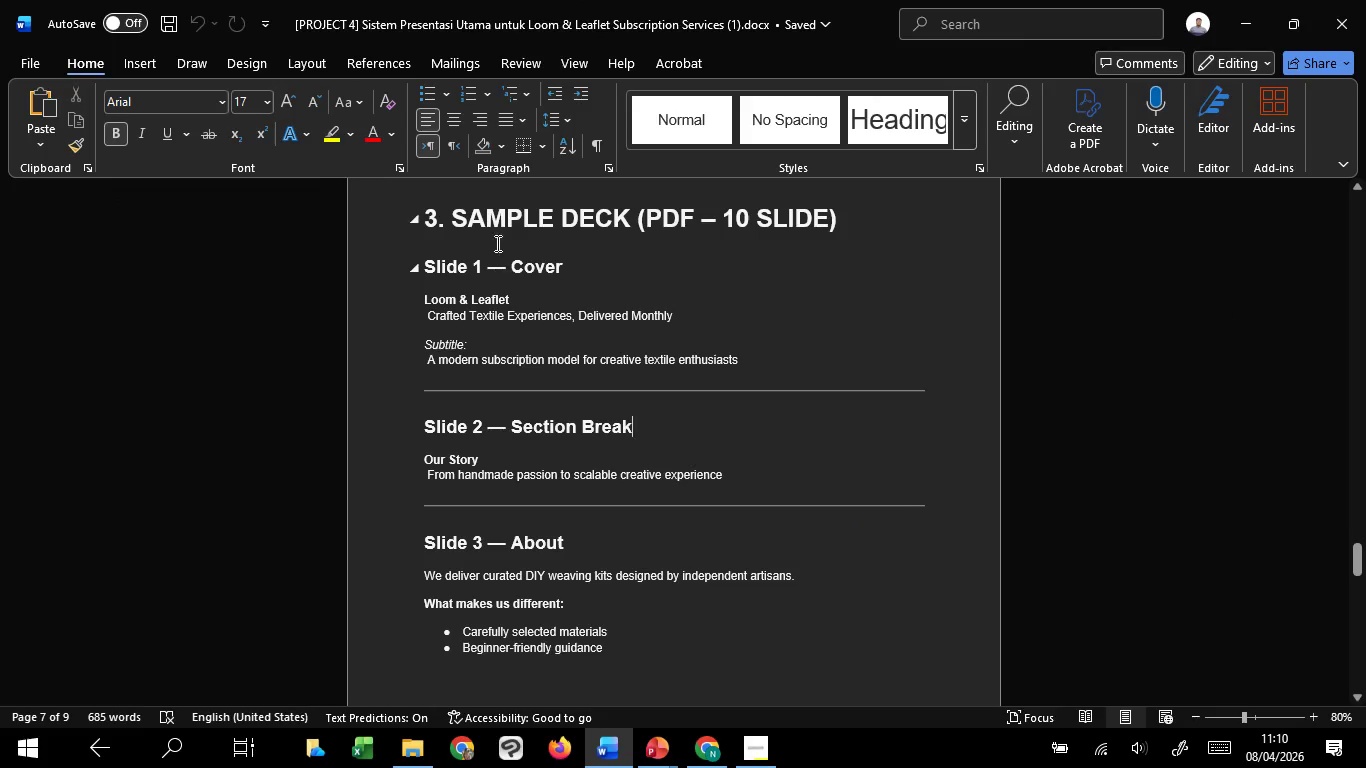 
hold_key(key=ControlLeft, duration=1.02)
scroll: coordinate [450, 318], scroll_direction: up, amount: 2.0
 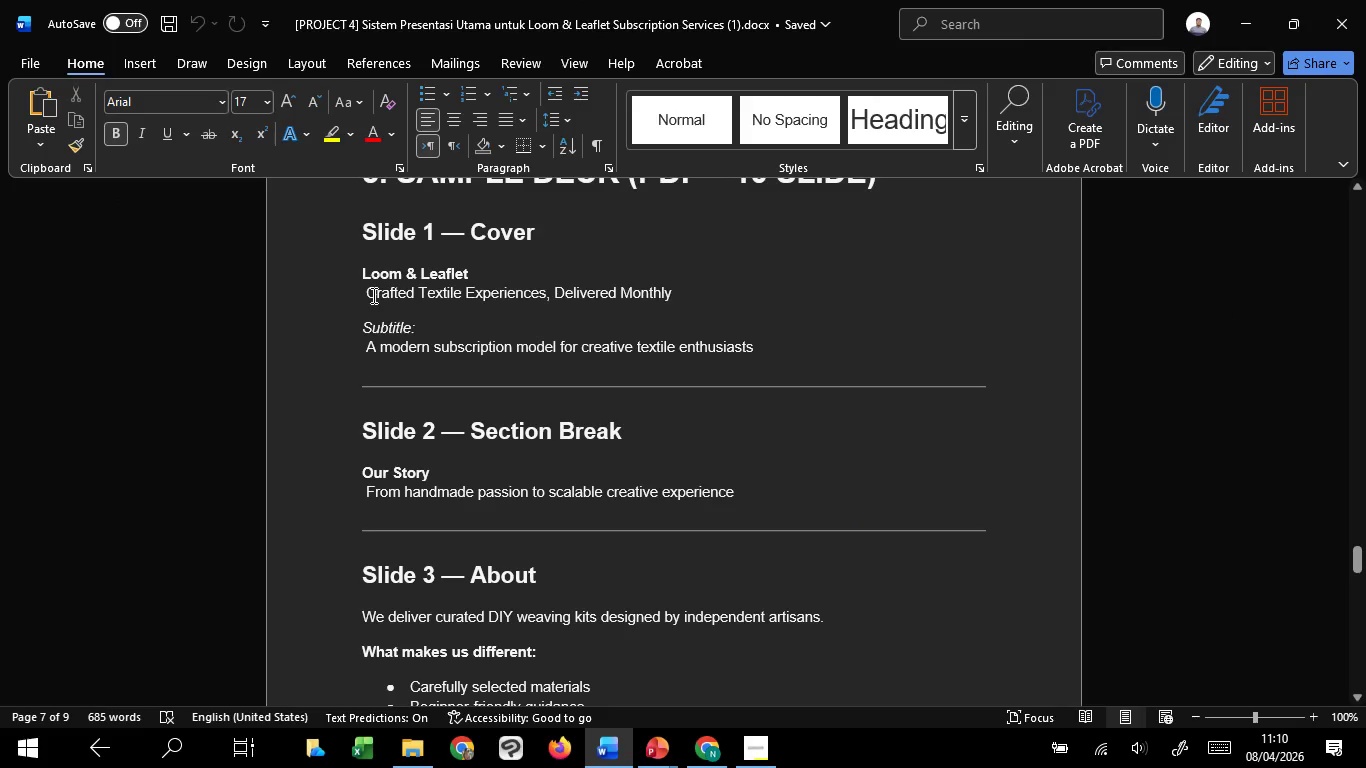 
left_click_drag(start_coordinate=[365, 275], to_coordinate=[455, 269])
 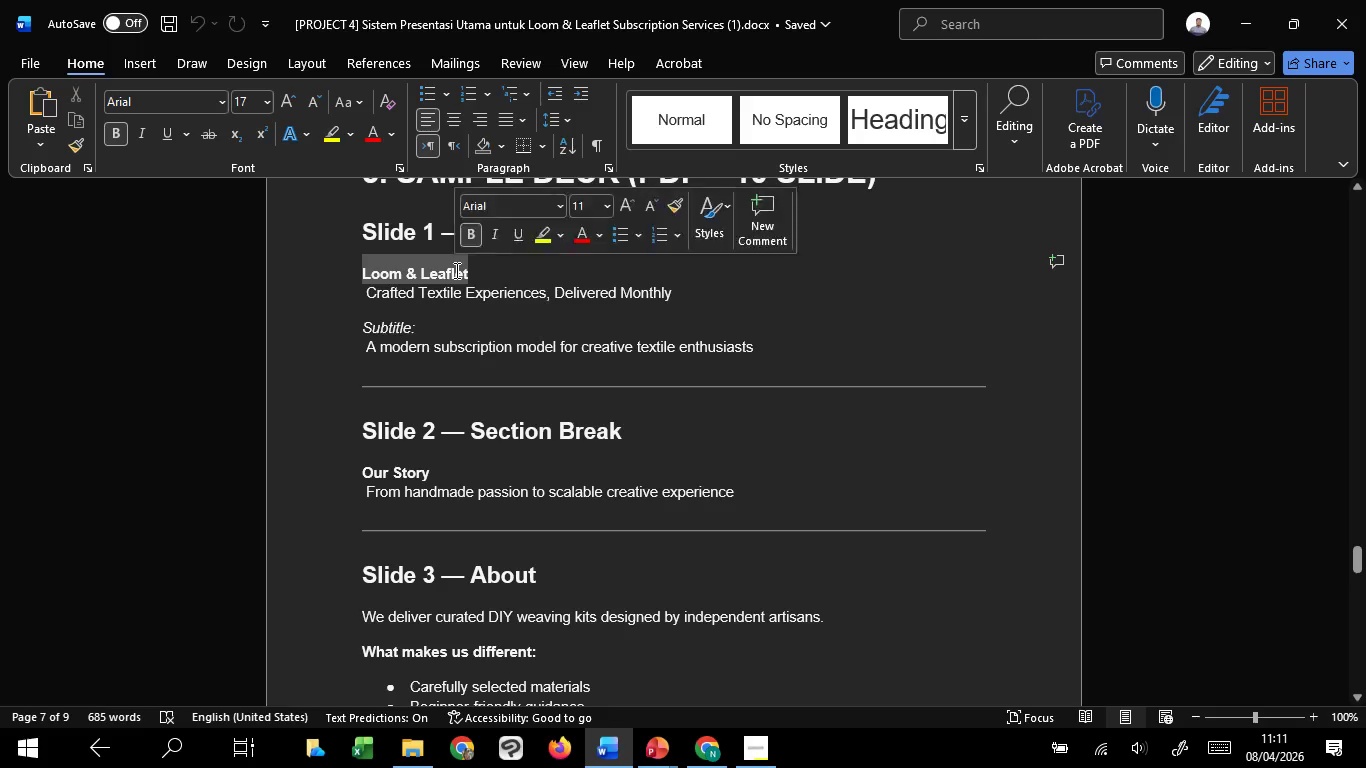 
key(Control+C)
 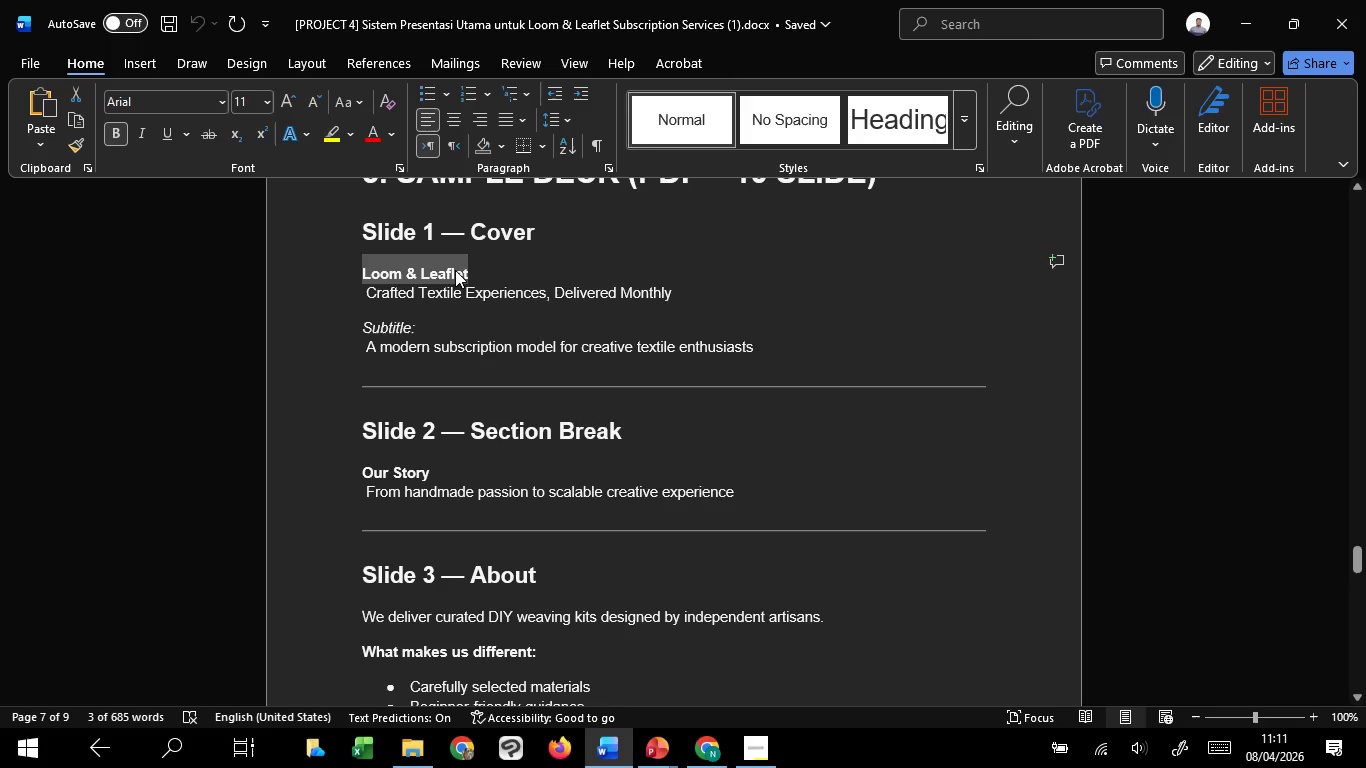 
key(Control+C)
 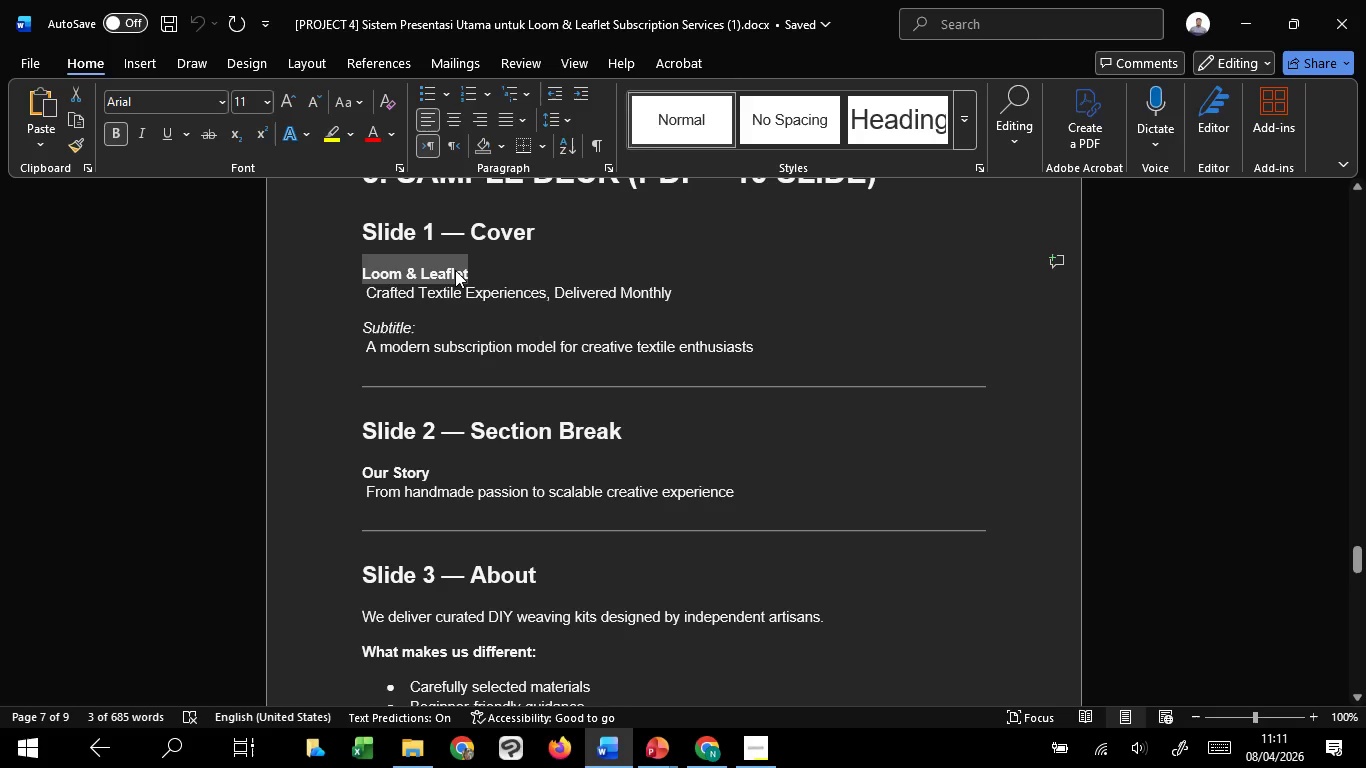 
key(Control+C)
 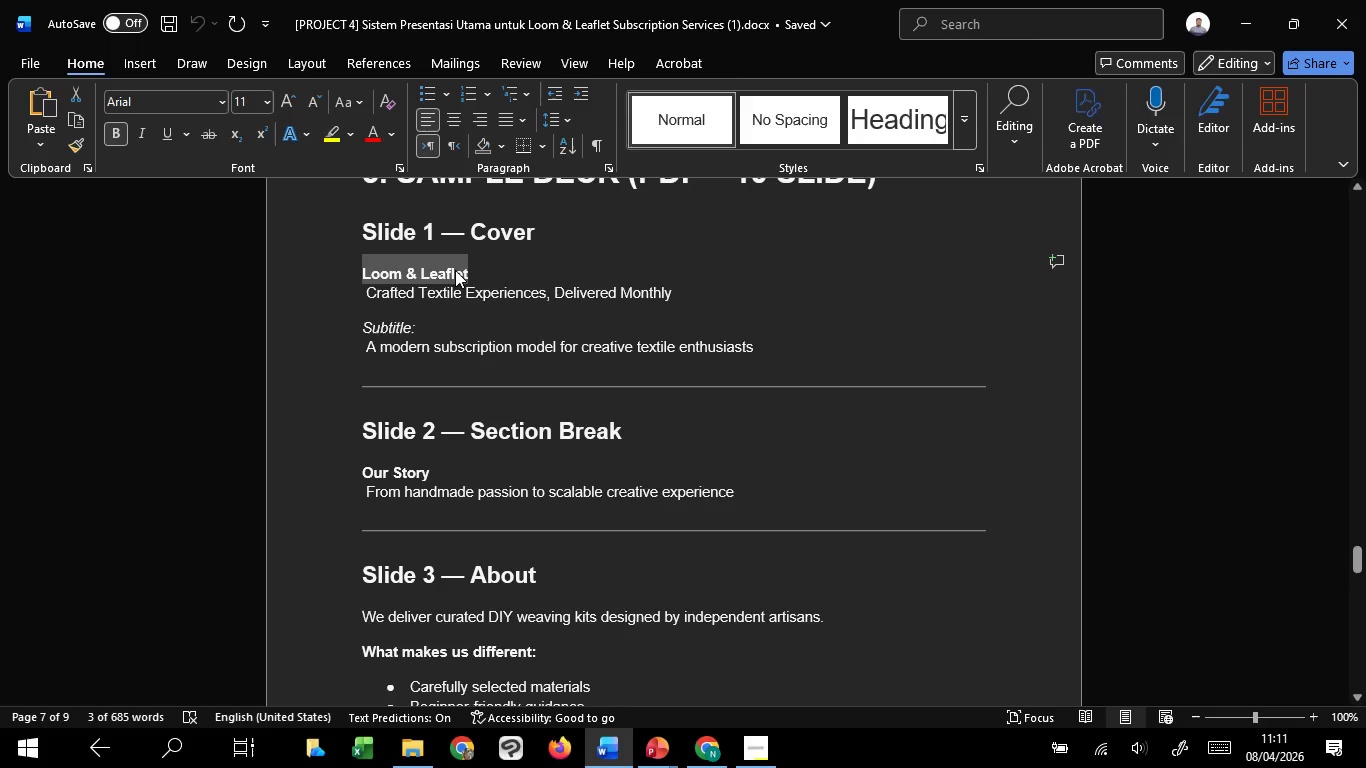 
key(Control+C)
 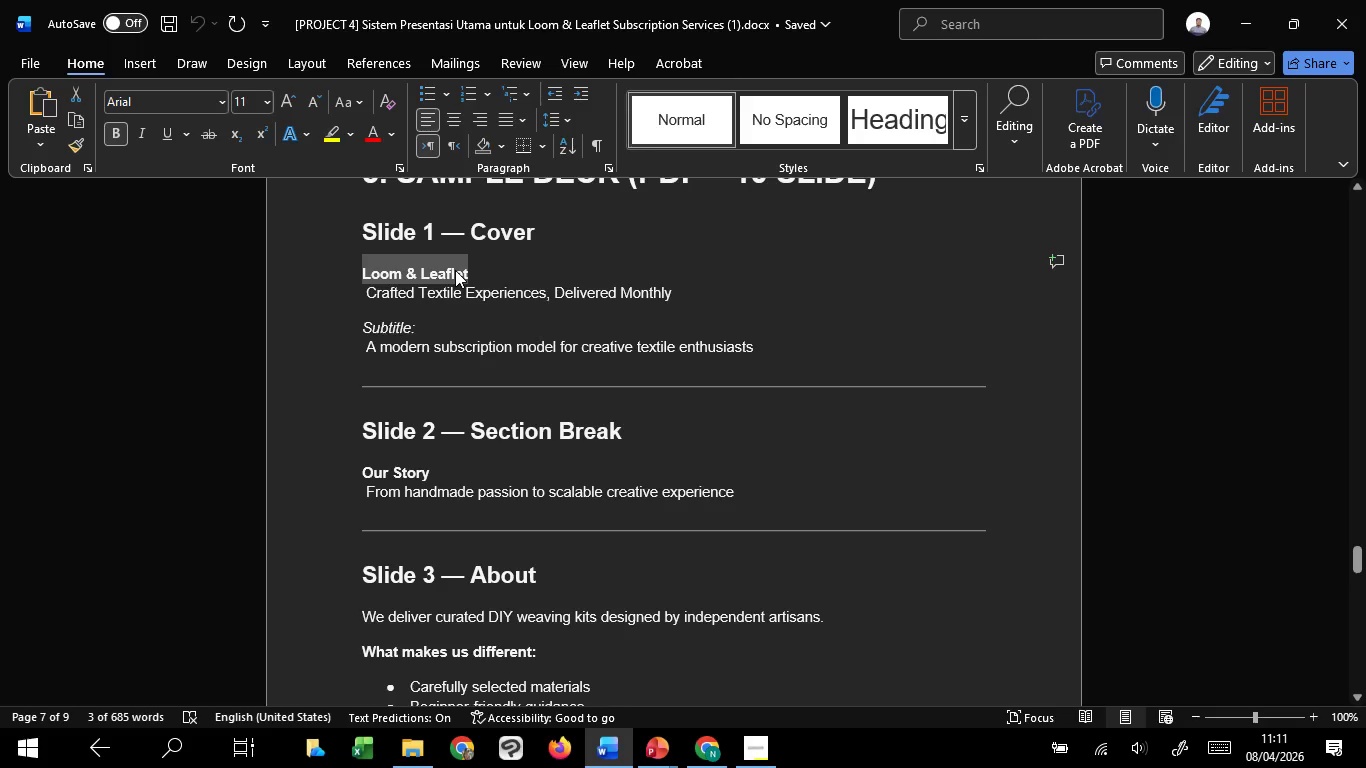 
key(Control+C)
 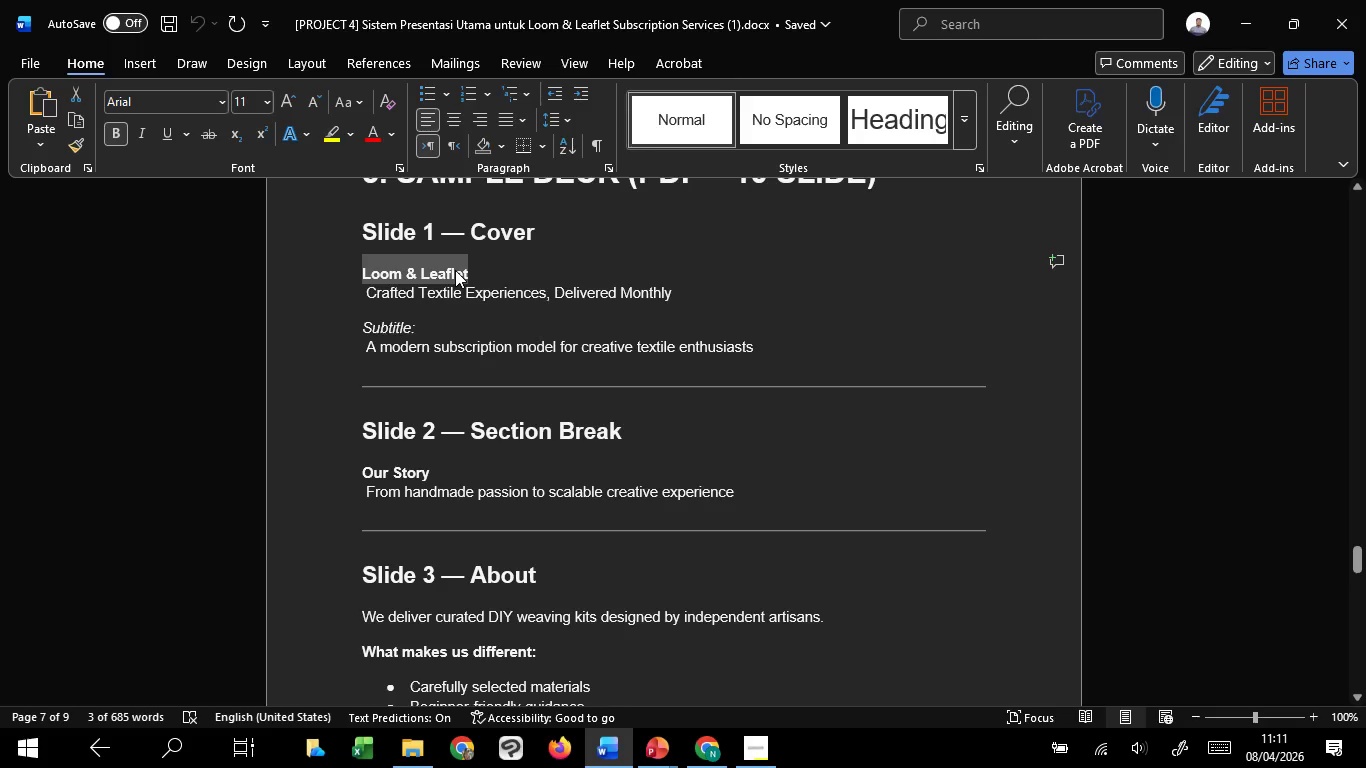 
key(Control+C)
 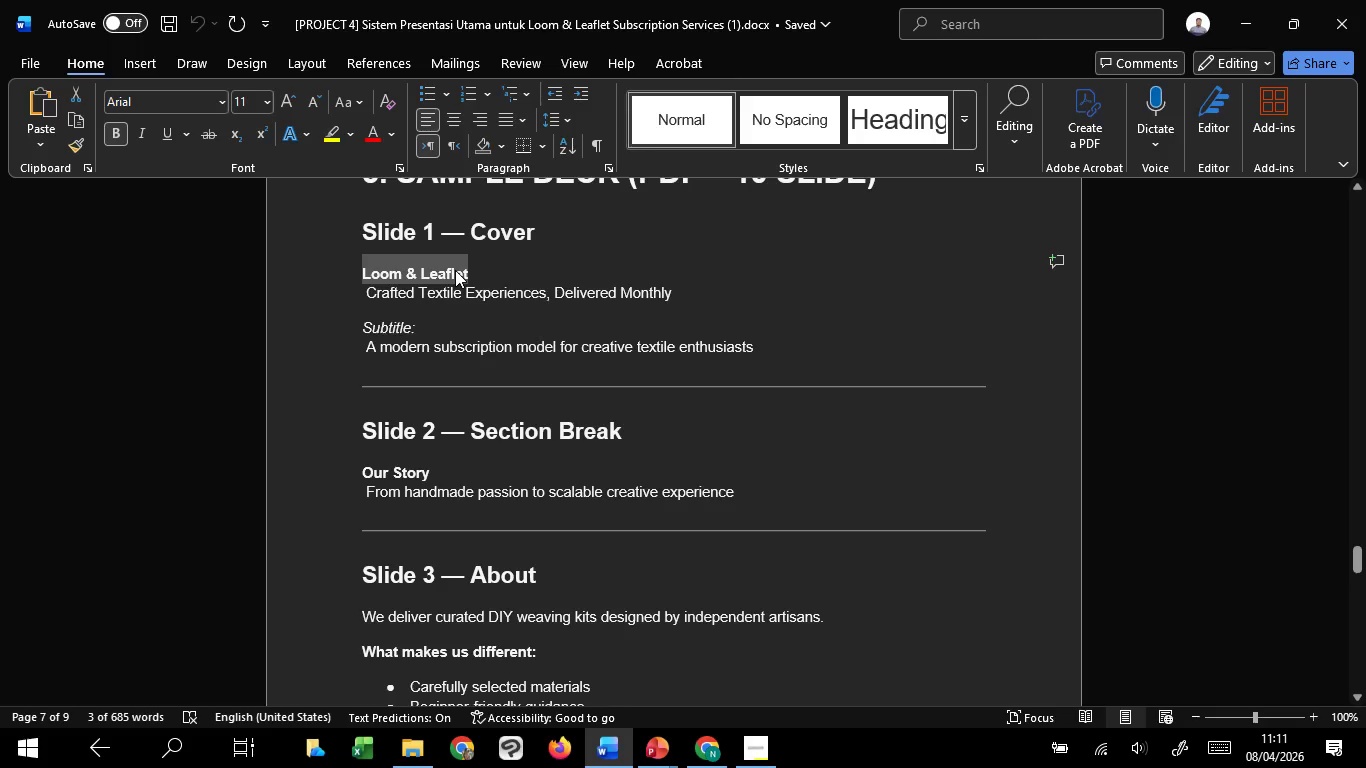 
key(Control+C)
 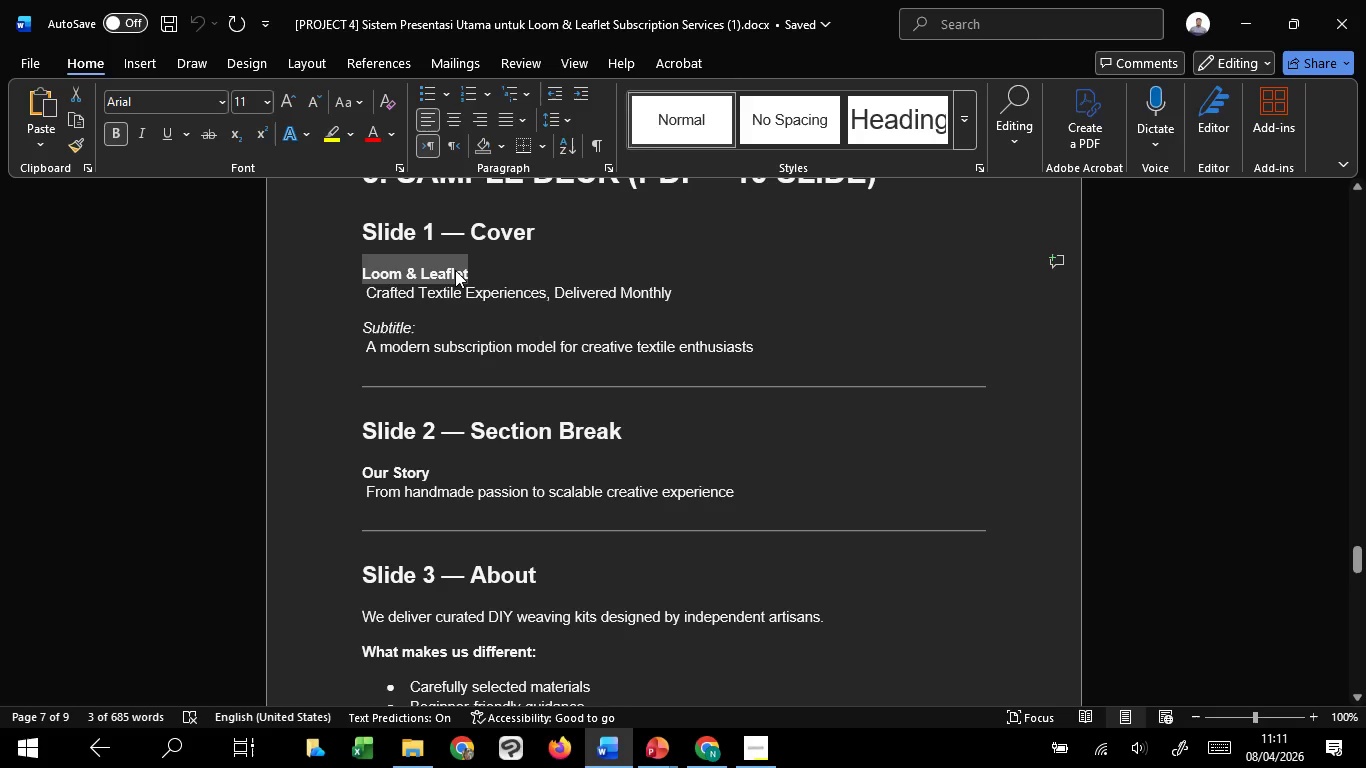 
key(Control+C)
 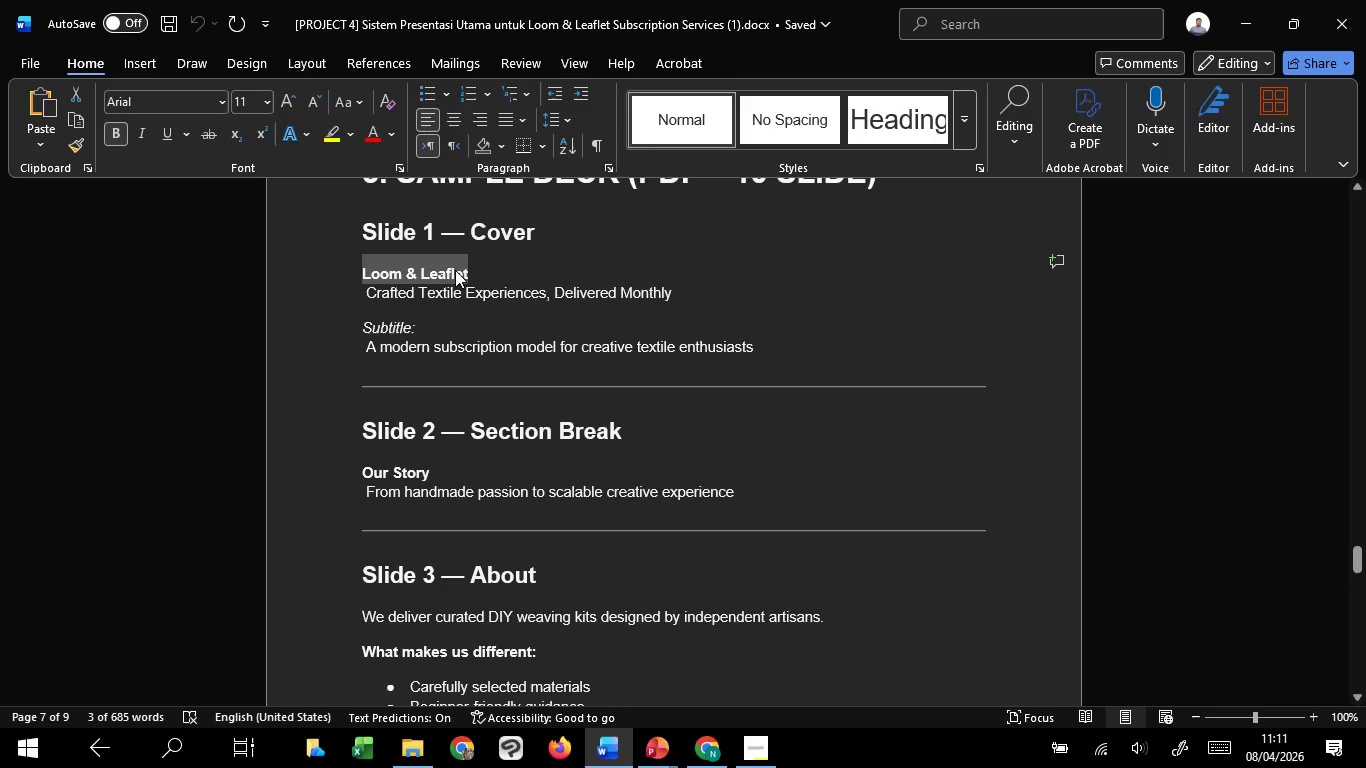 
key(Control+C)
 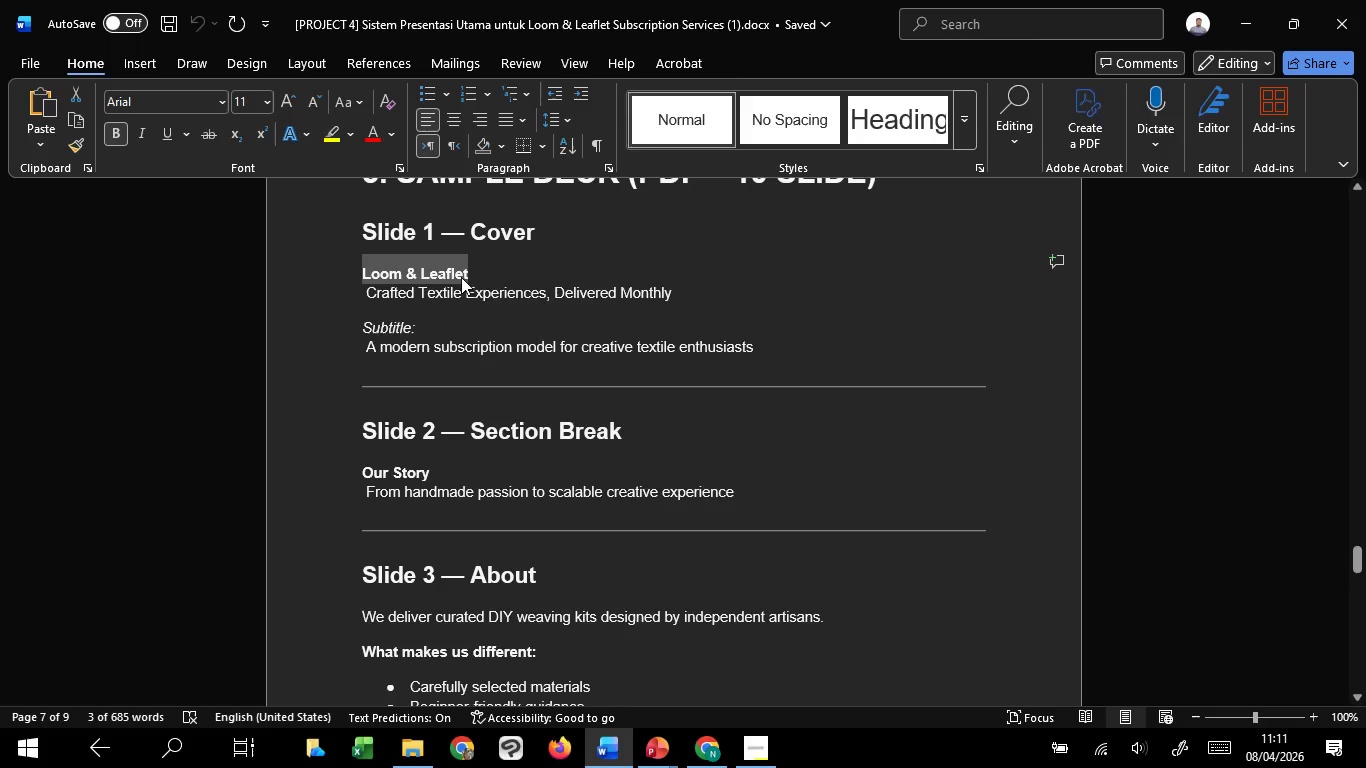 
key(Control+C)
 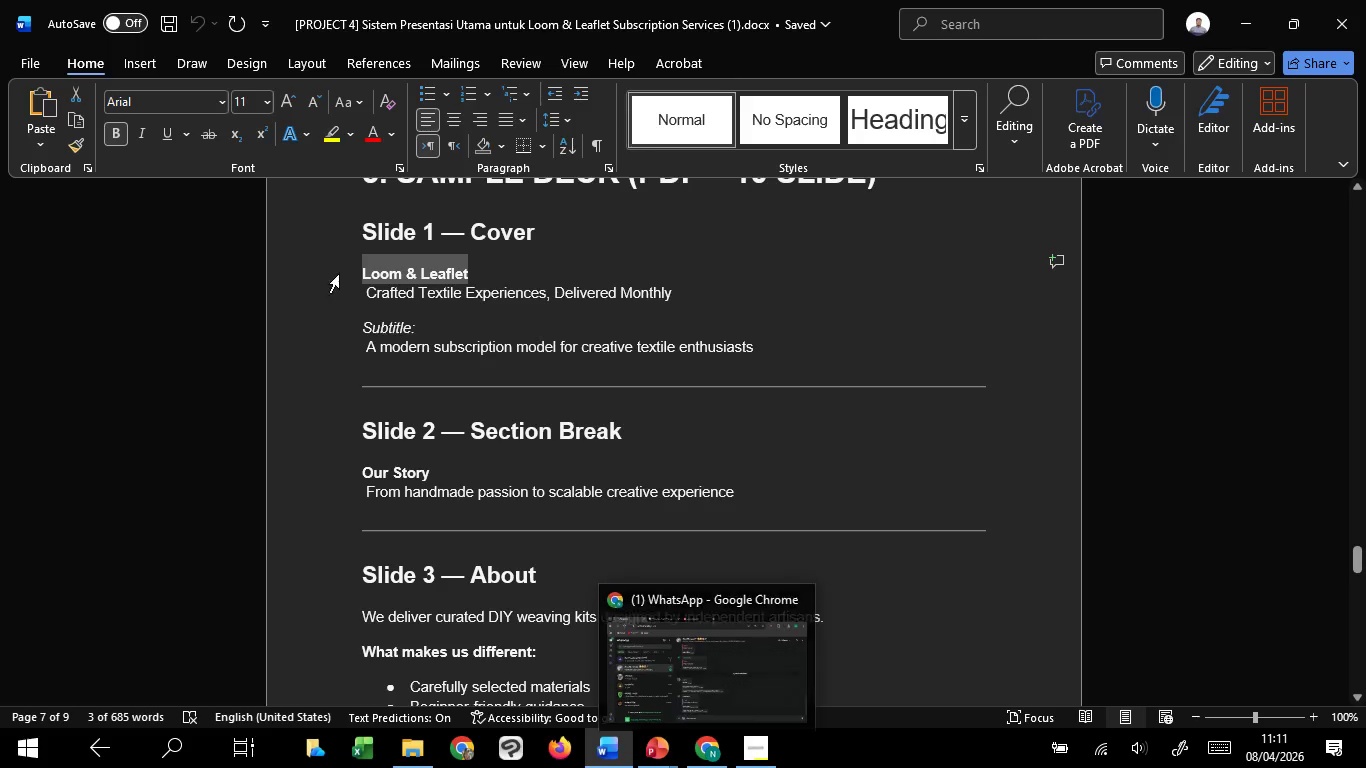 
left_click_drag(start_coordinate=[368, 291], to_coordinate=[458, 298])
 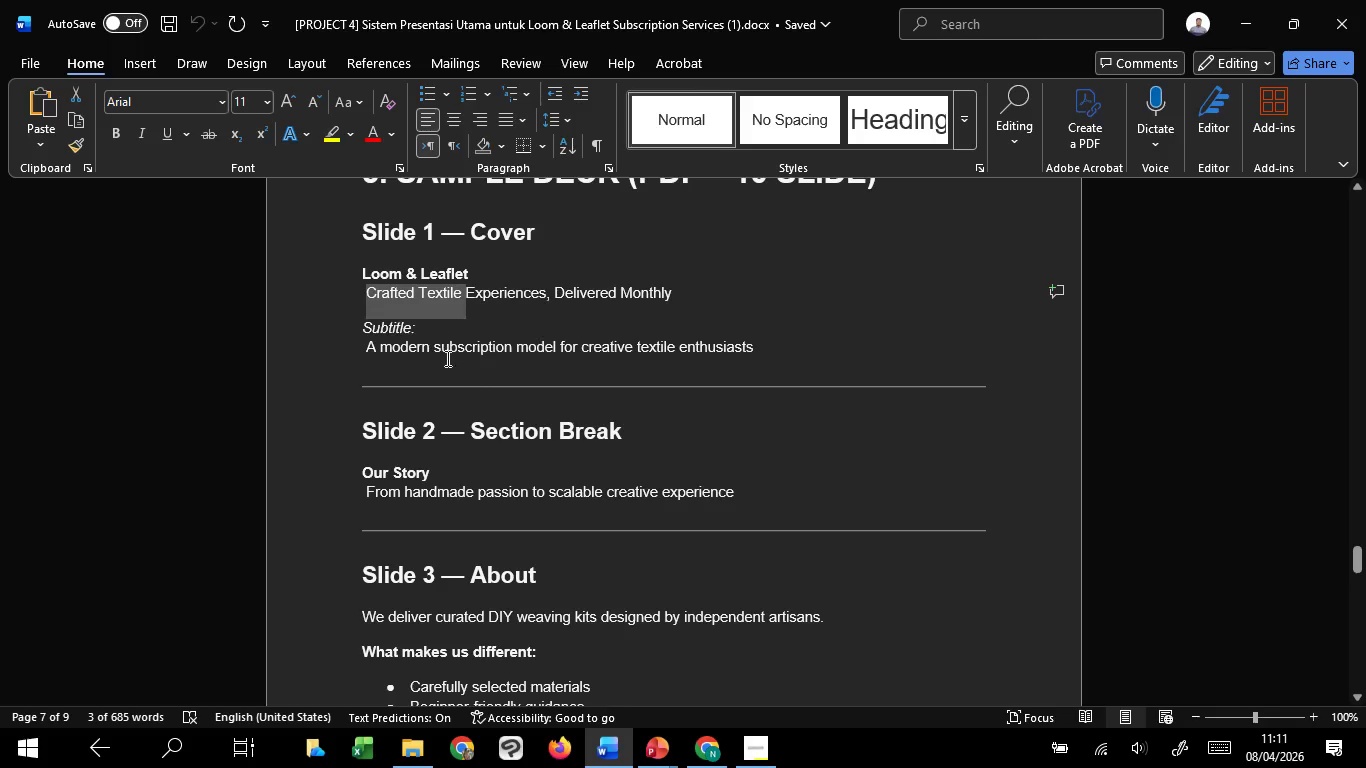 
key(Control+C)
 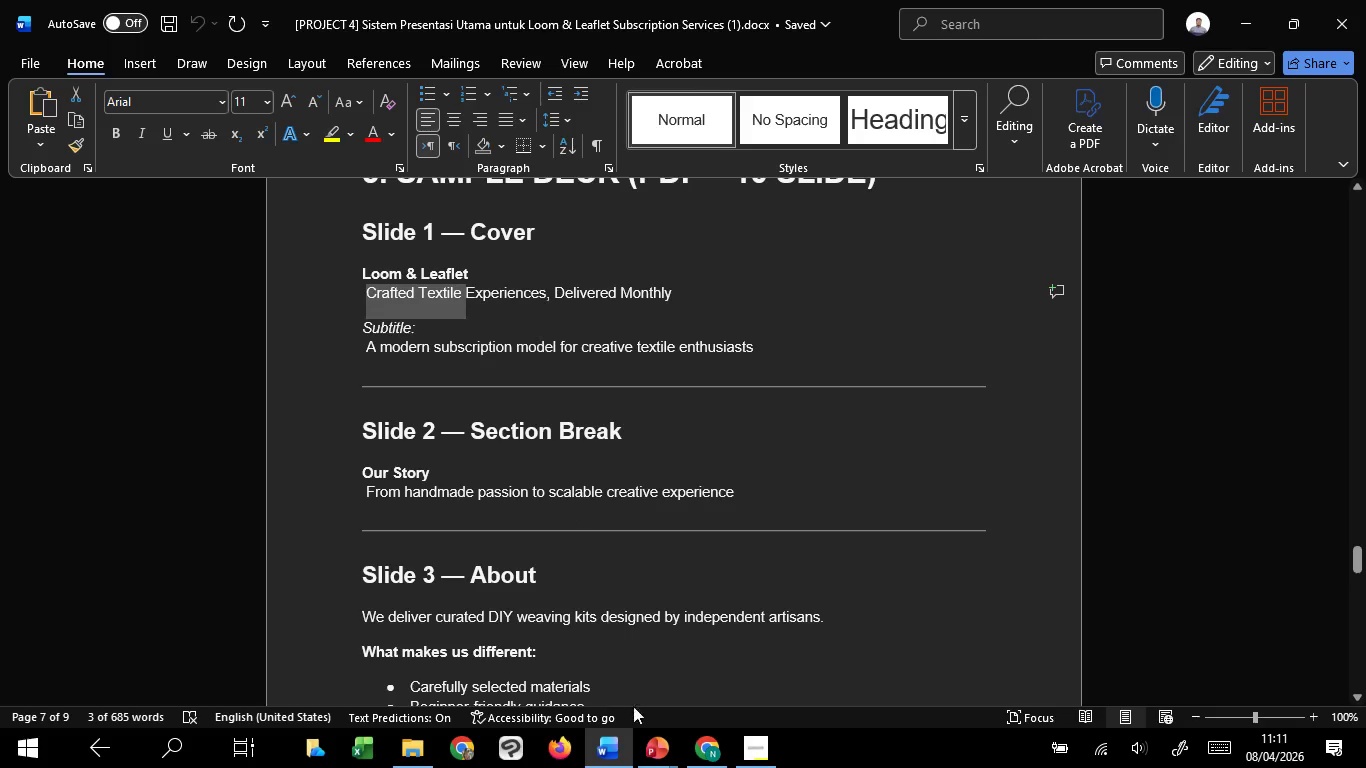 
key(Control+C)
 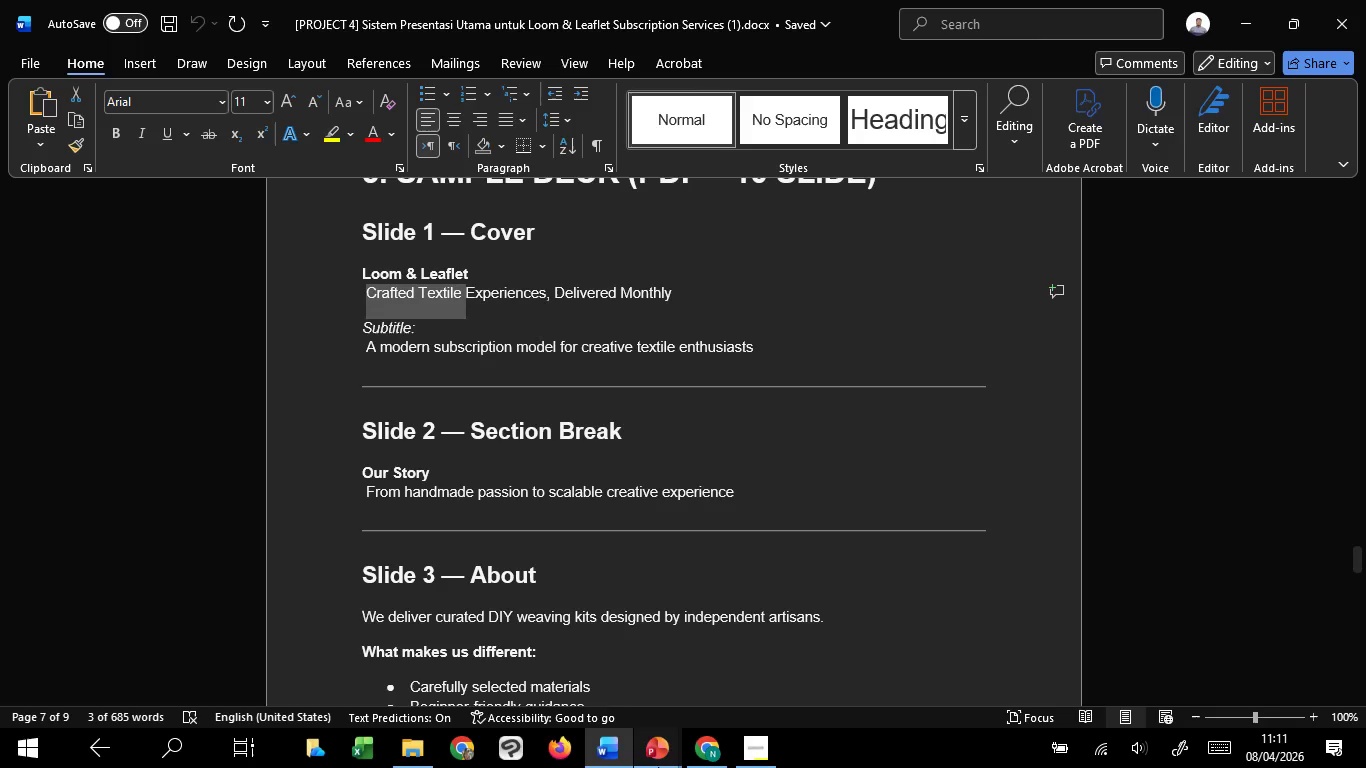 
key(Control+C)
 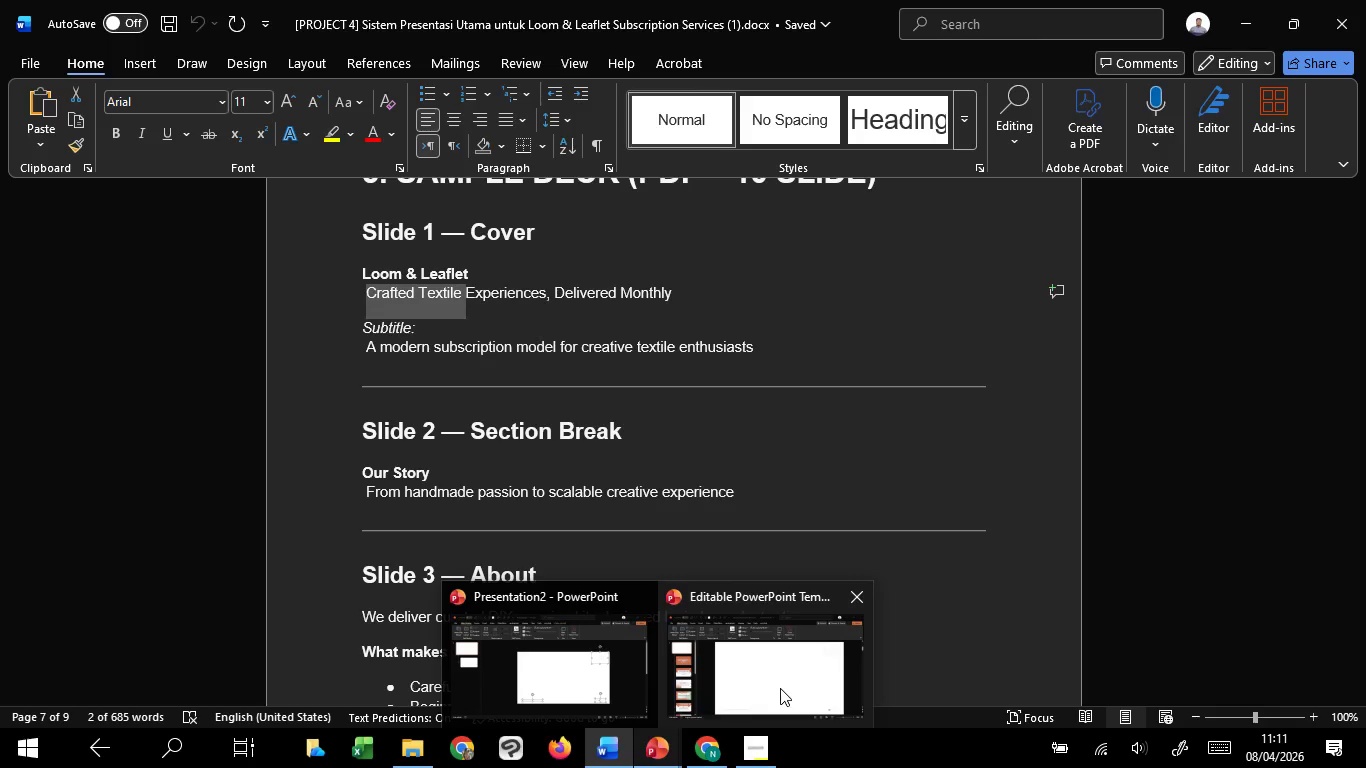 
left_click([780, 688])
 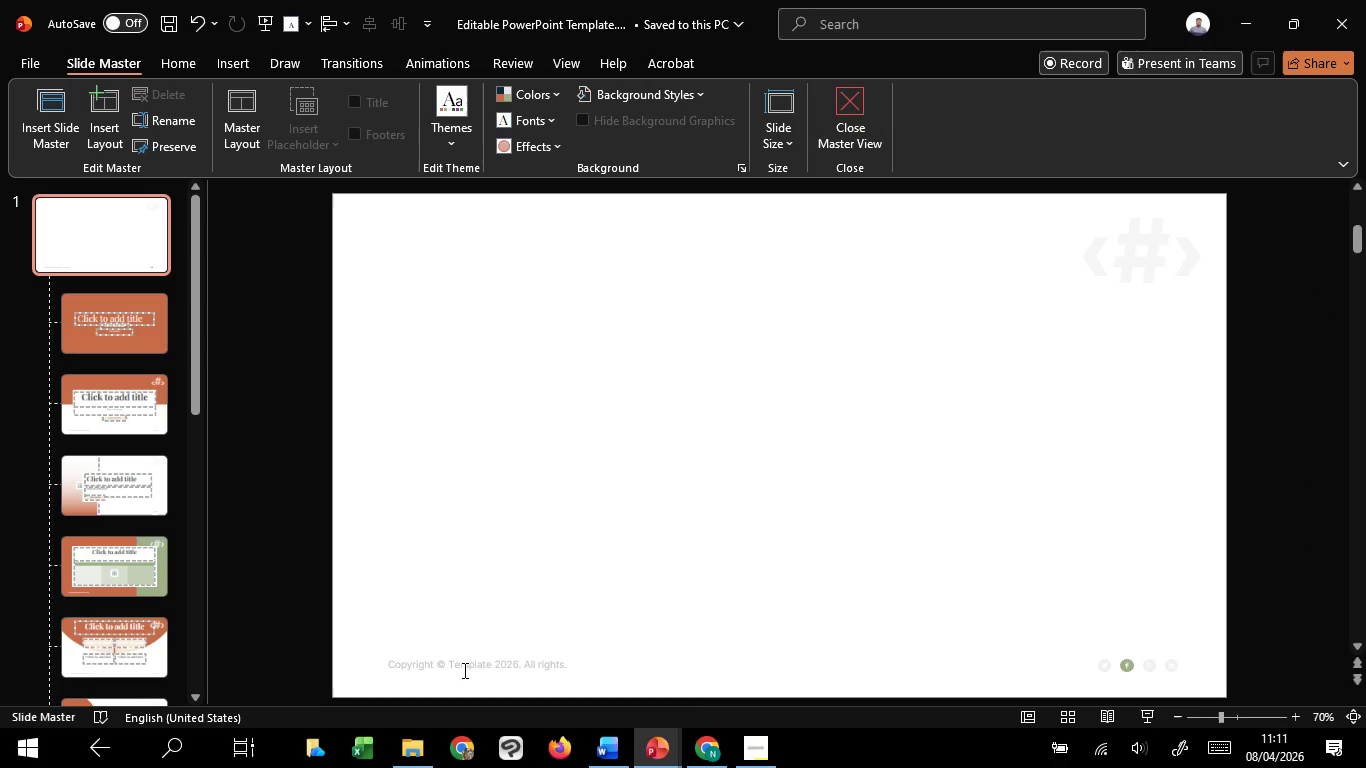 
left_click([463, 670])
 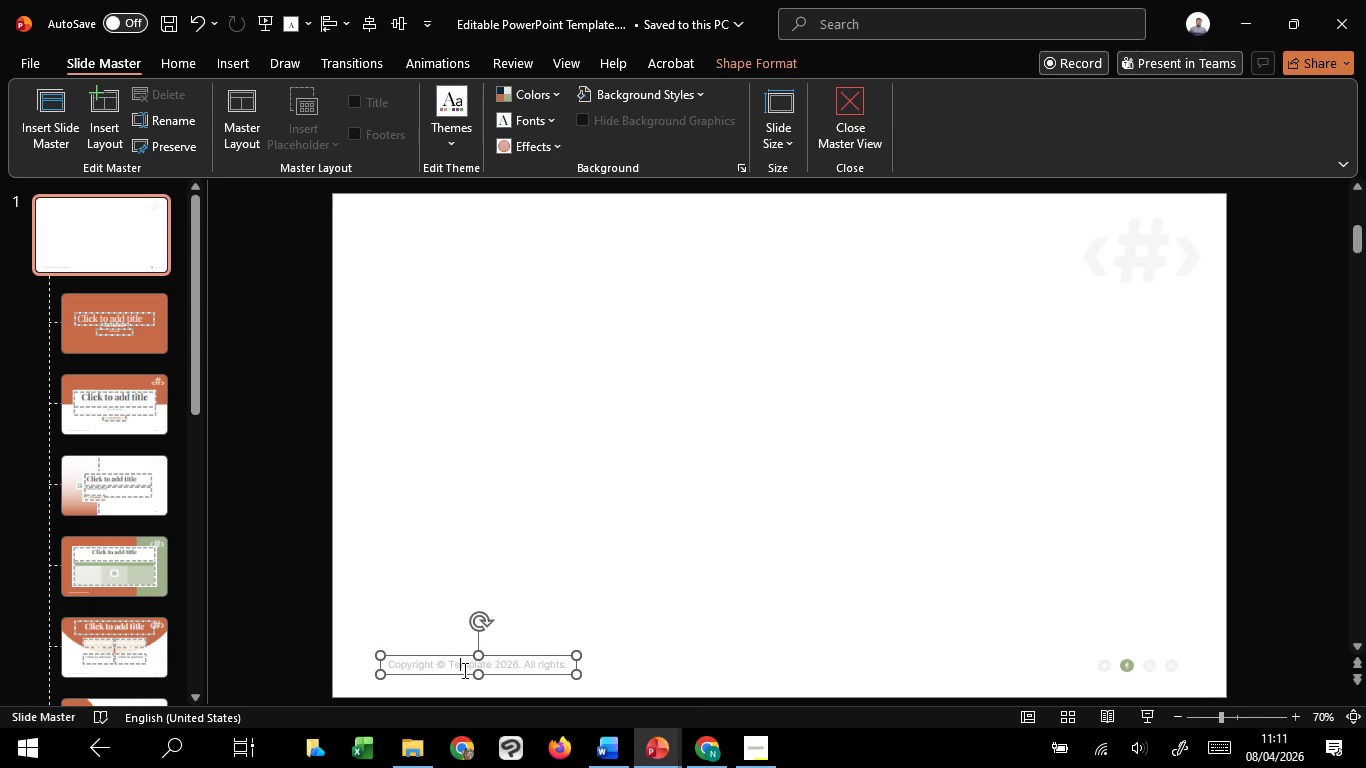 
hold_key(key=ControlLeft, duration=0.75)
scroll: coordinate [464, 670], scroll_direction: up, amount: 6.0
 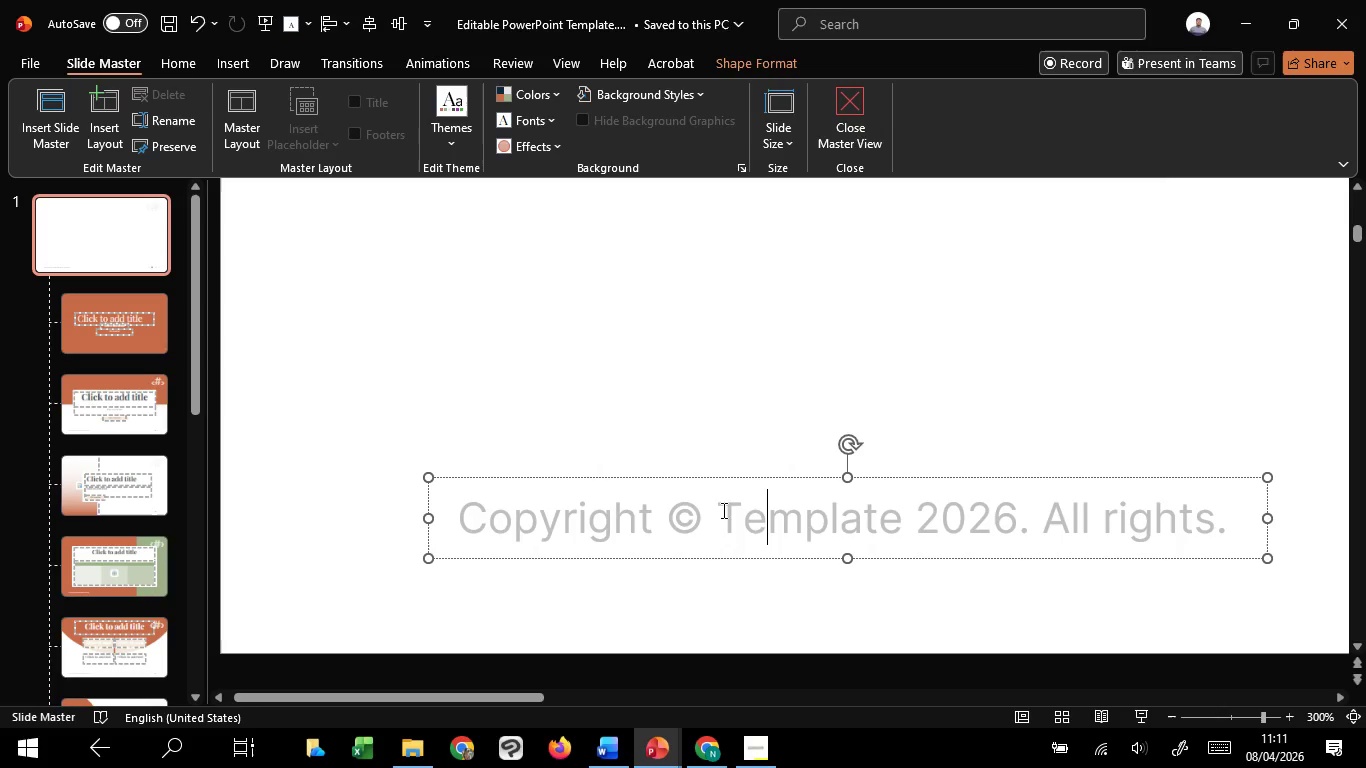 
left_click_drag(start_coordinate=[724, 509], to_coordinate=[897, 530])
 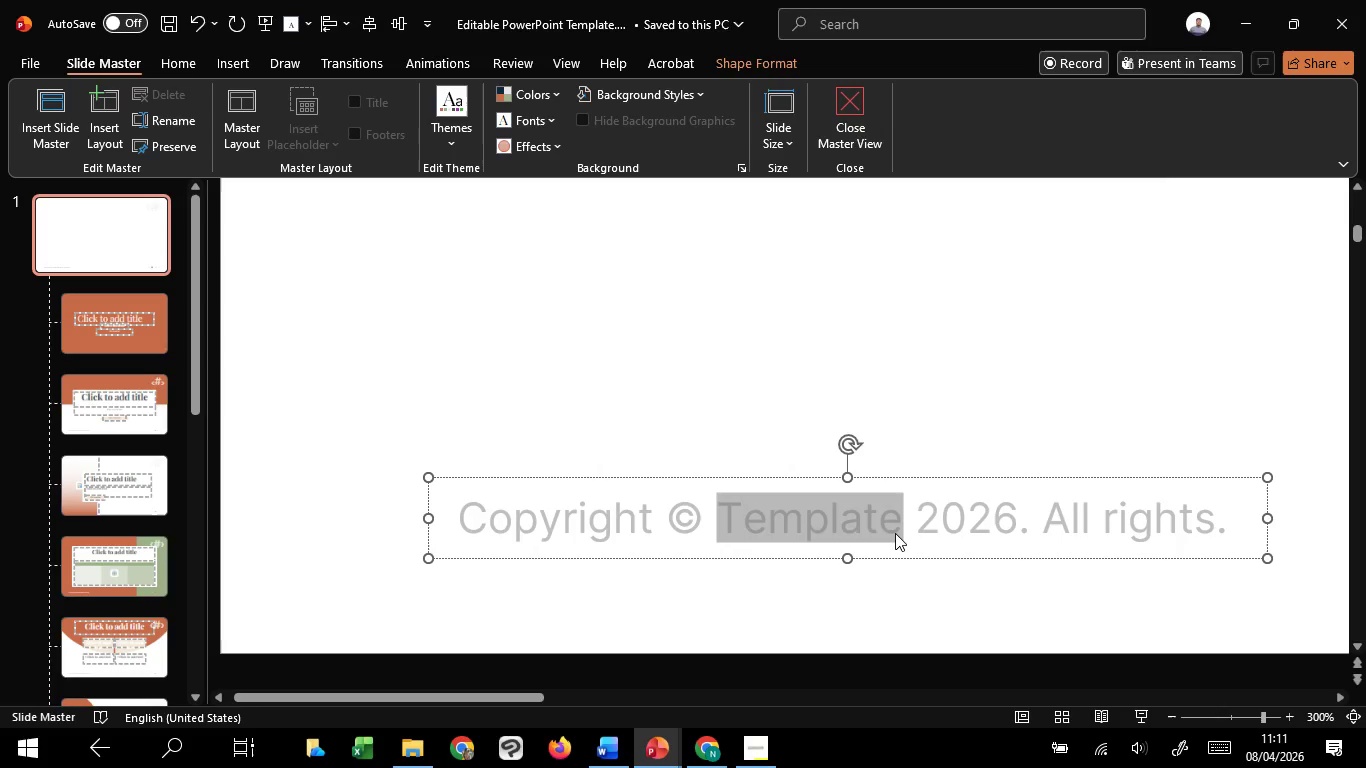 
key(Control+V)
 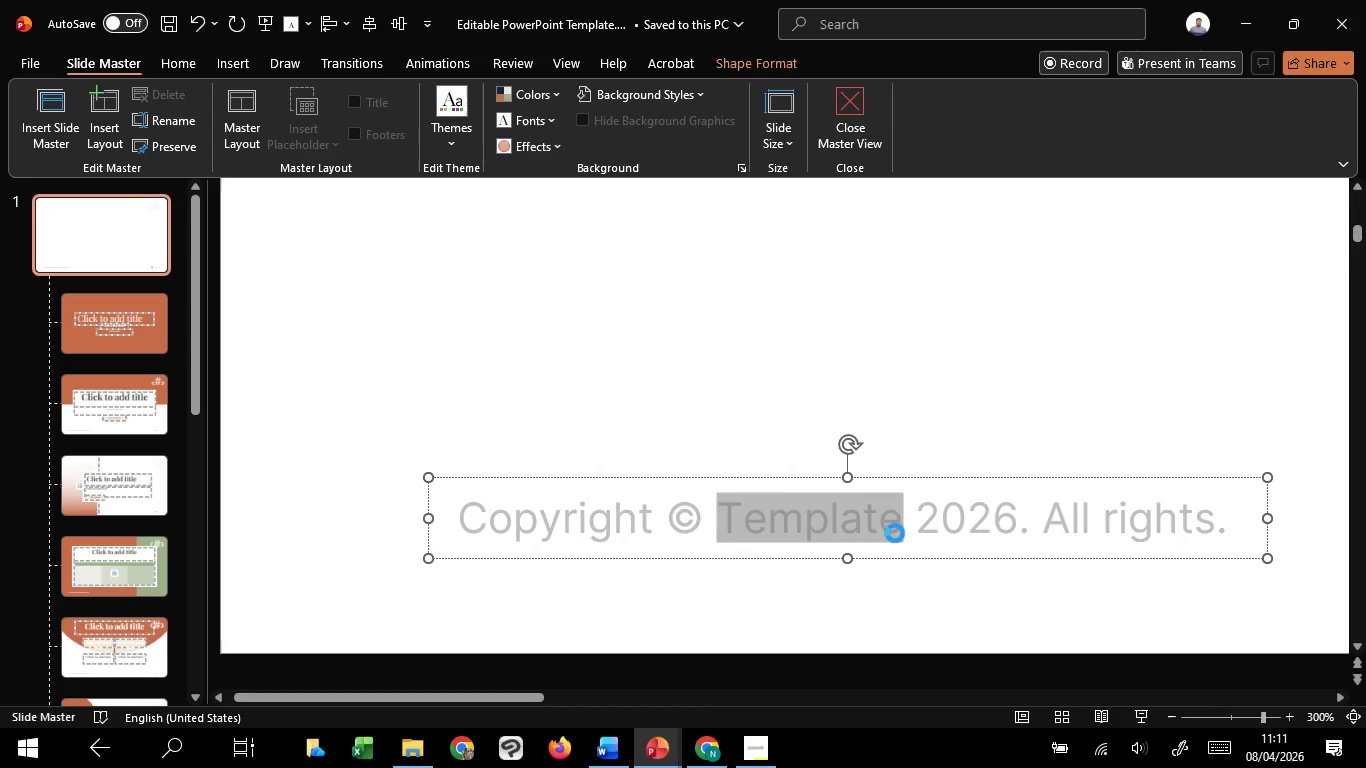 
left_click([895, 533])
 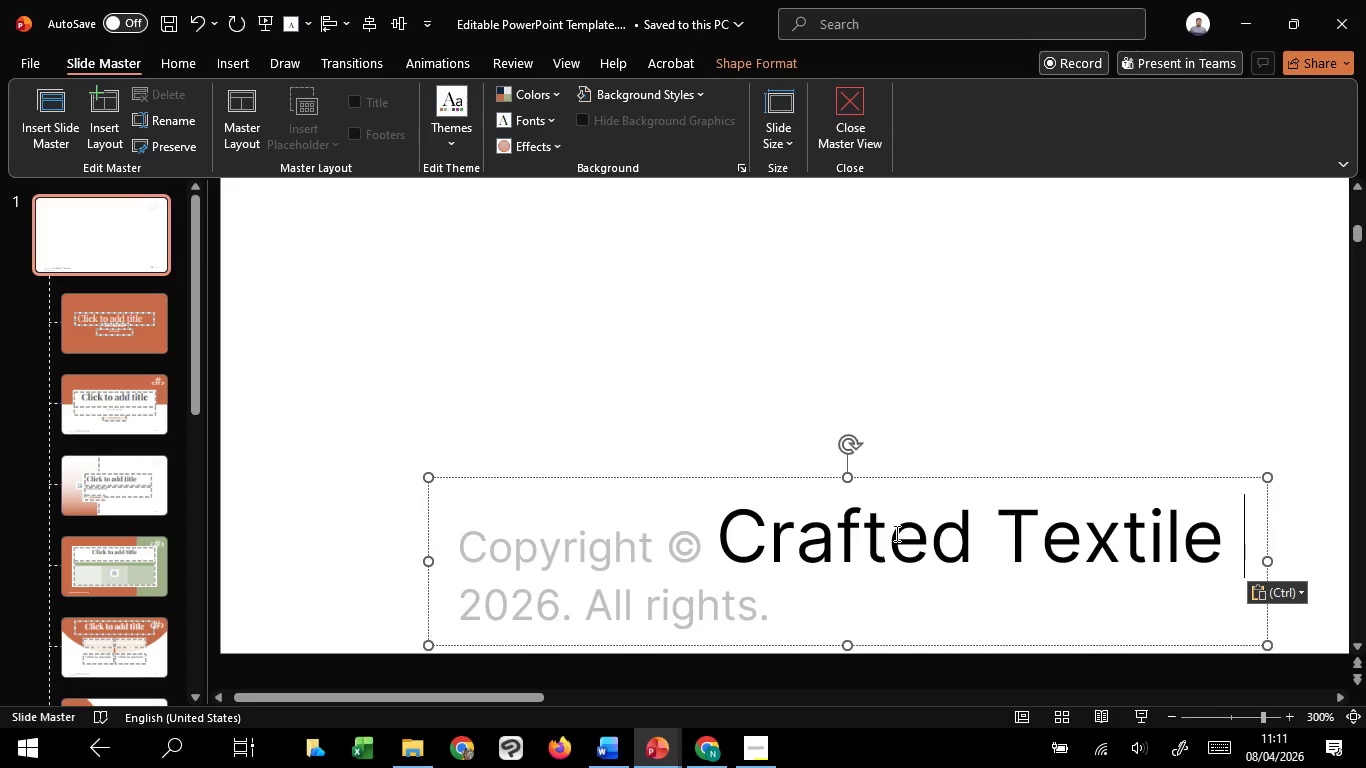 
key(Control+Z)
 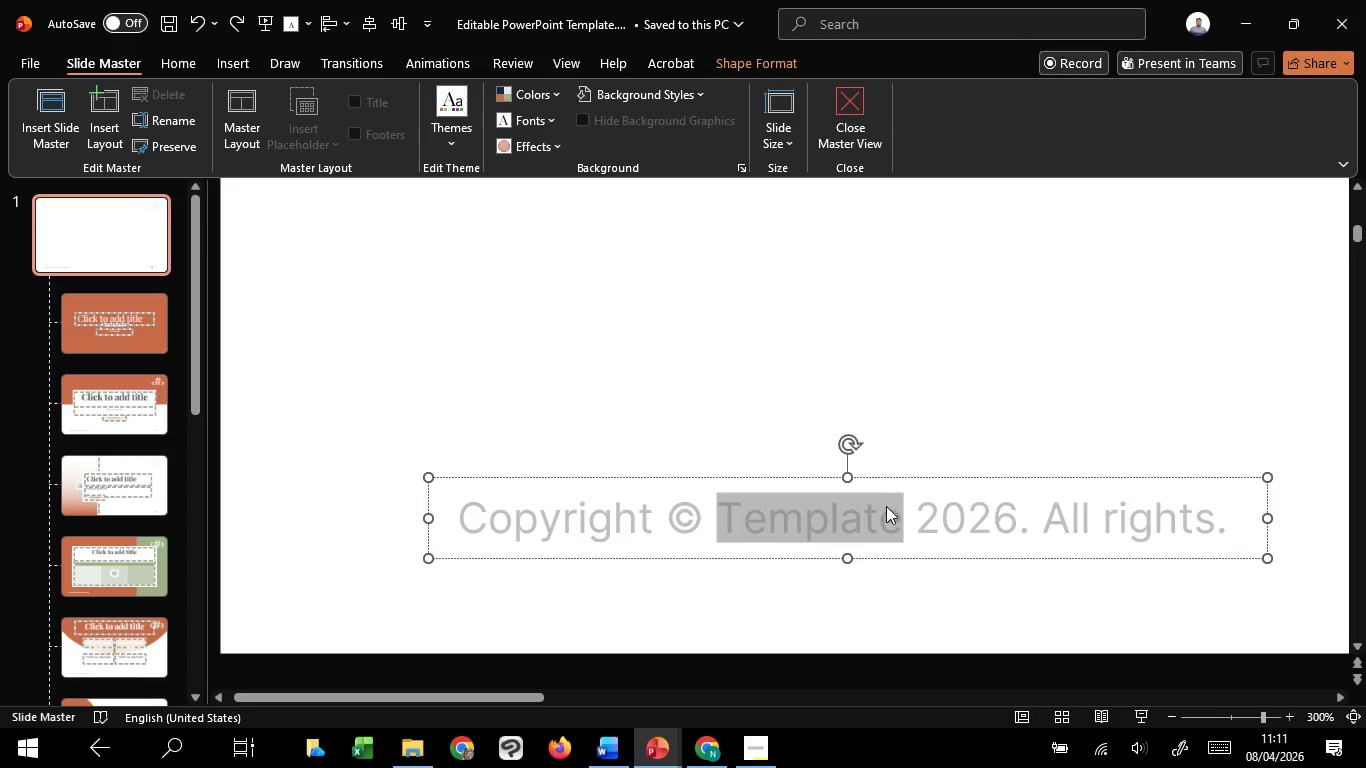 
right_click([886, 506])
 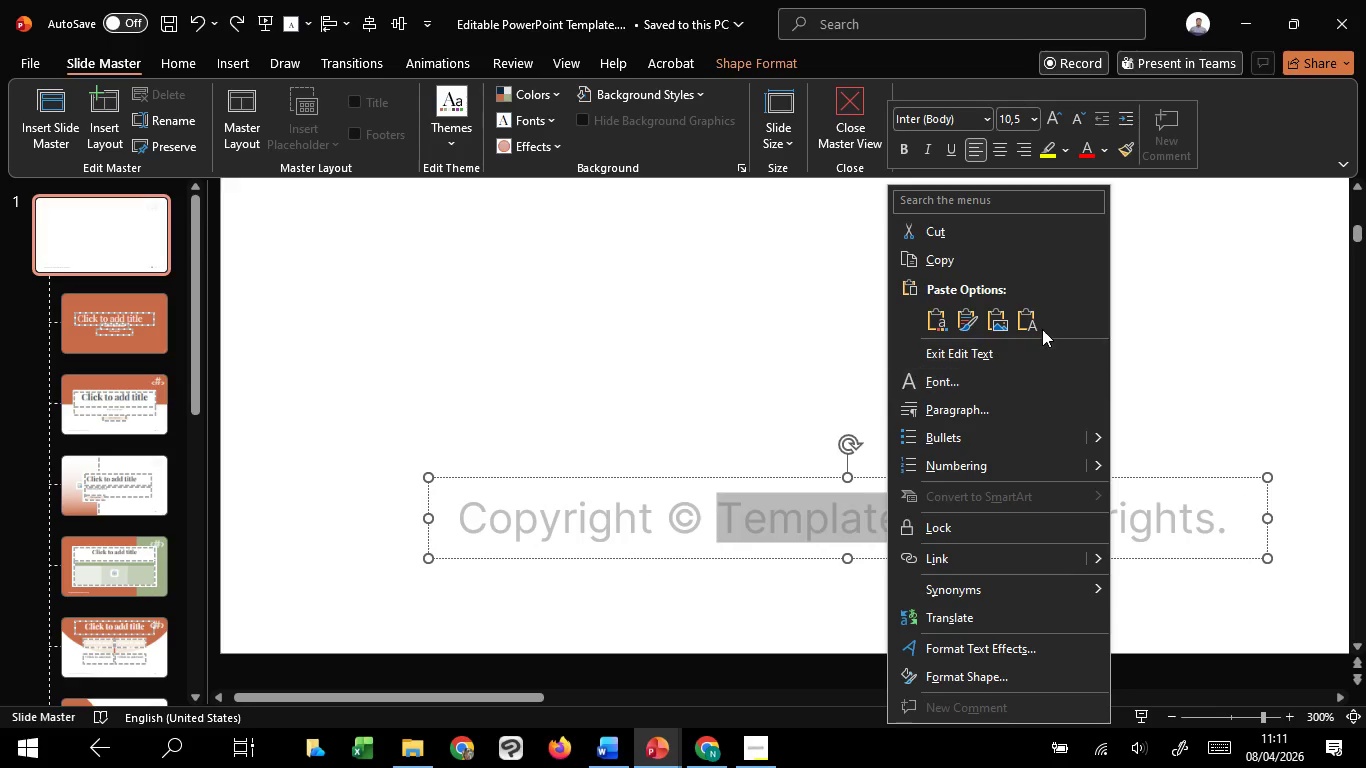 
left_click([1041, 316])
 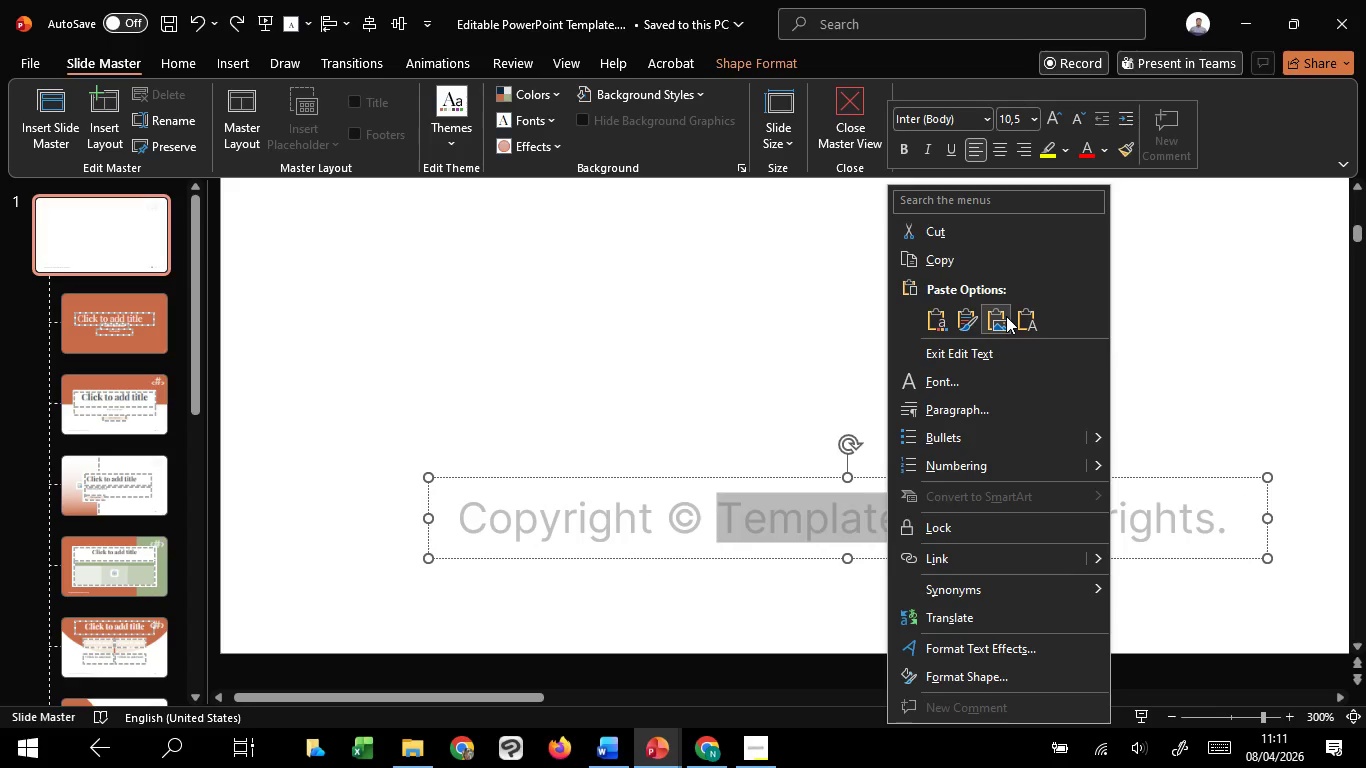 
left_click([1006, 316])
 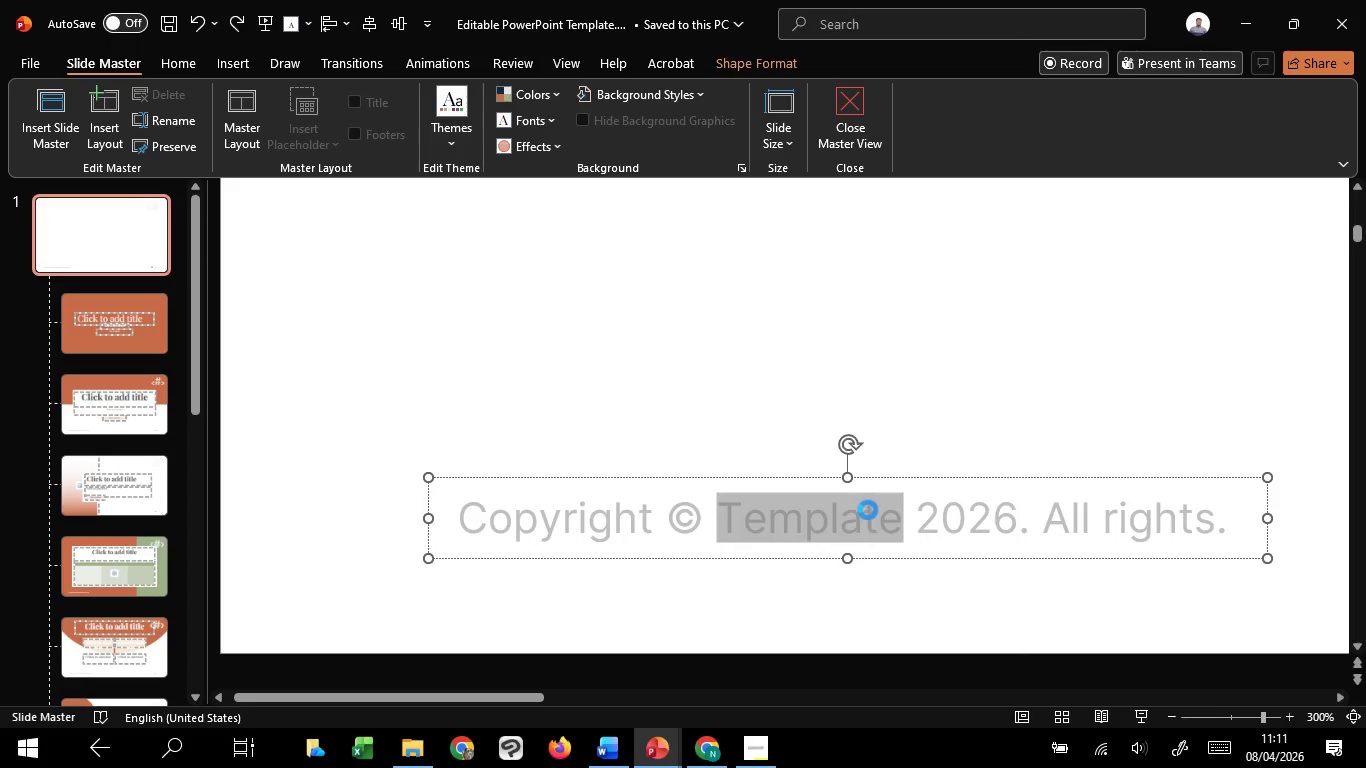 
right_click([869, 521])
 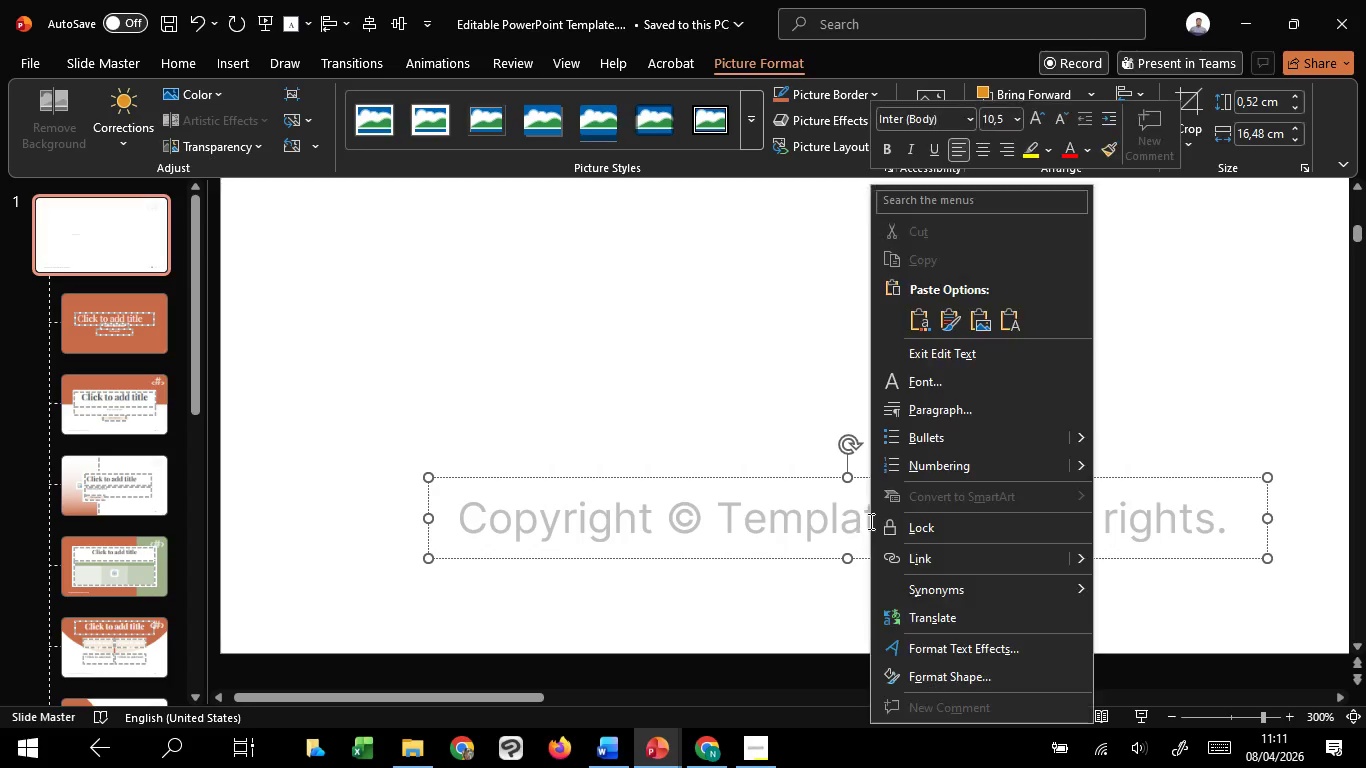 
hold_key(key=ControlLeft, duration=0.81)
 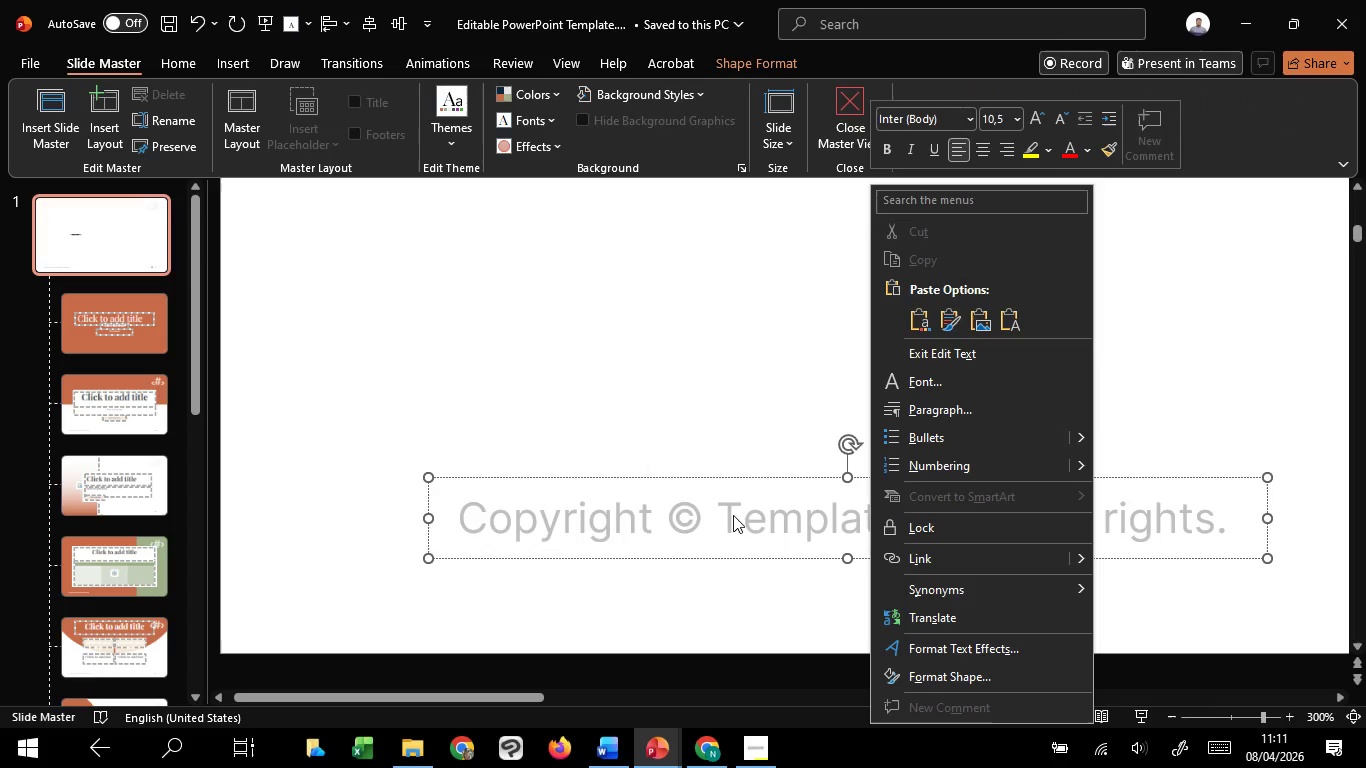 
hold_key(key=ControlLeft, duration=6.12)
left_click([734, 515])
 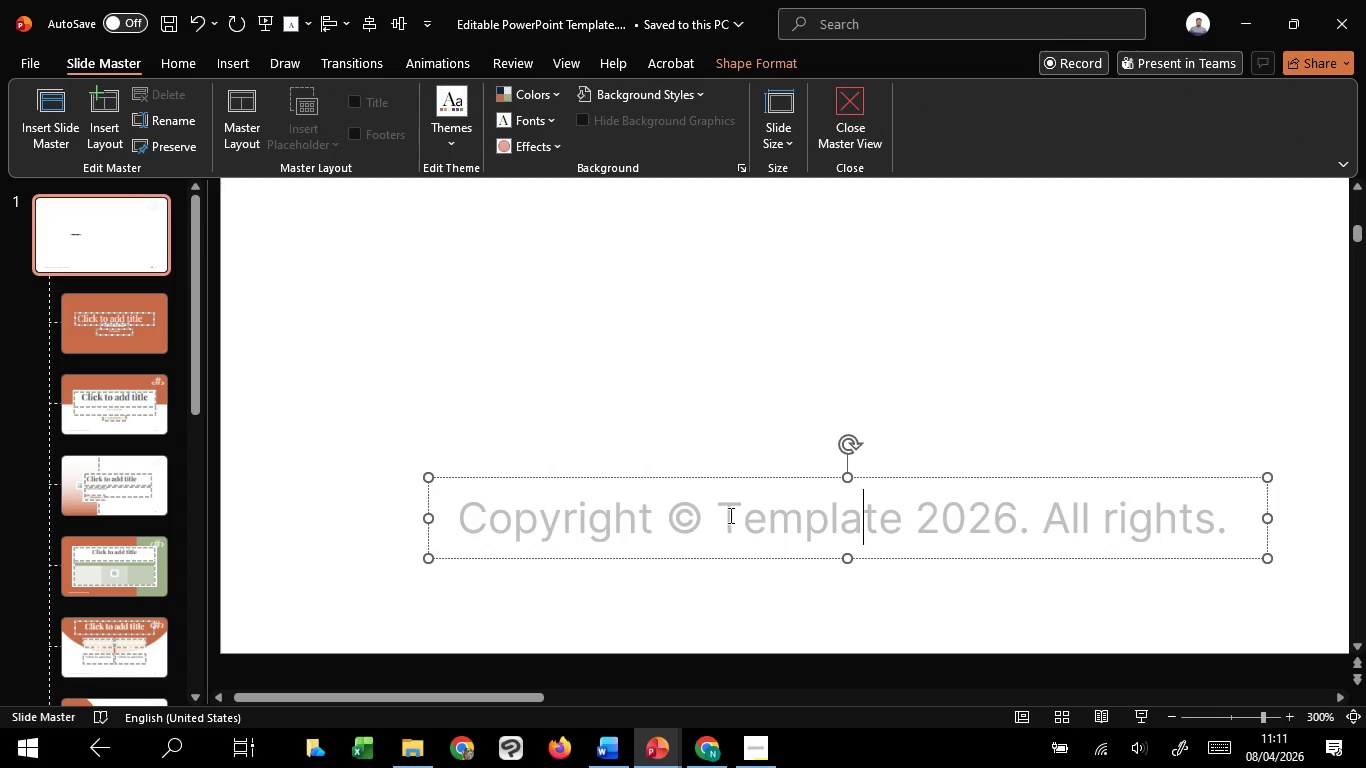 
left_click_drag(start_coordinate=[729, 515], to_coordinate=[904, 522])
 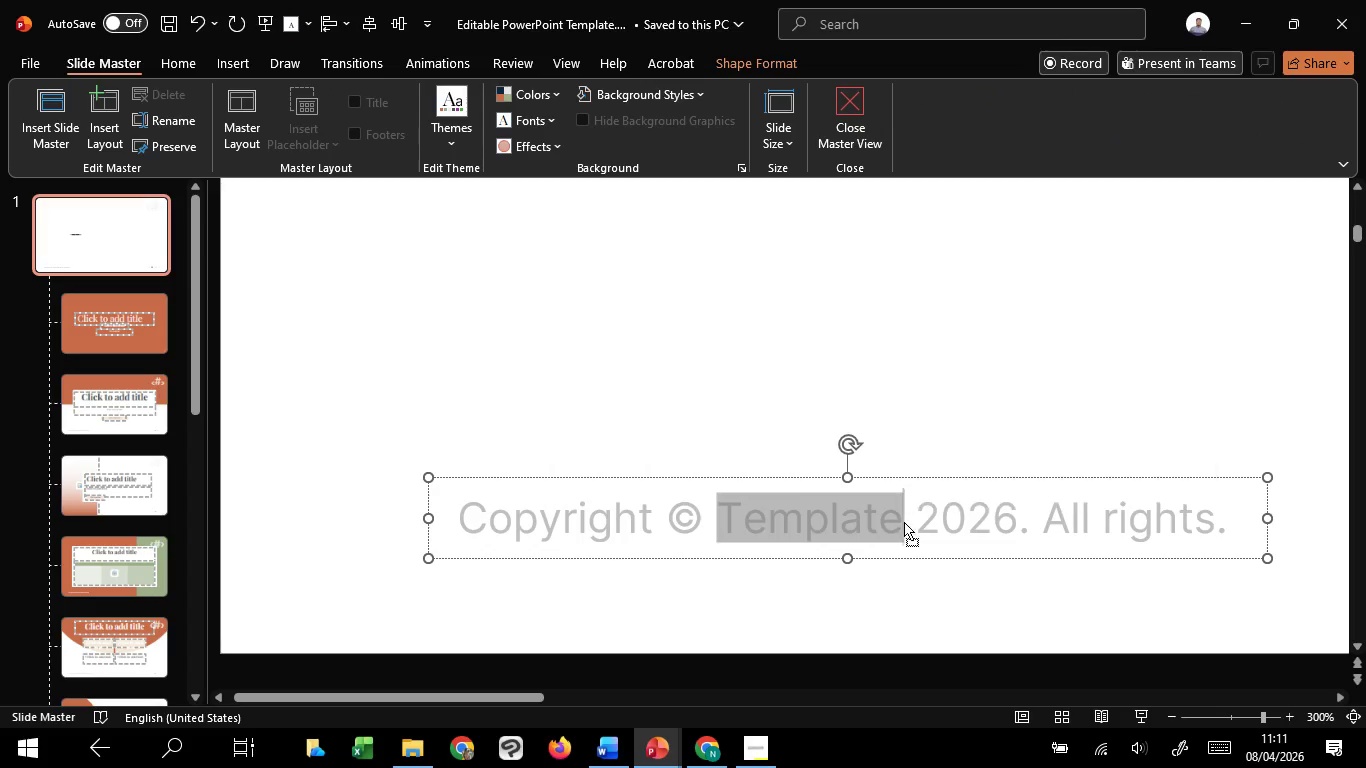 
right_click([904, 522])
 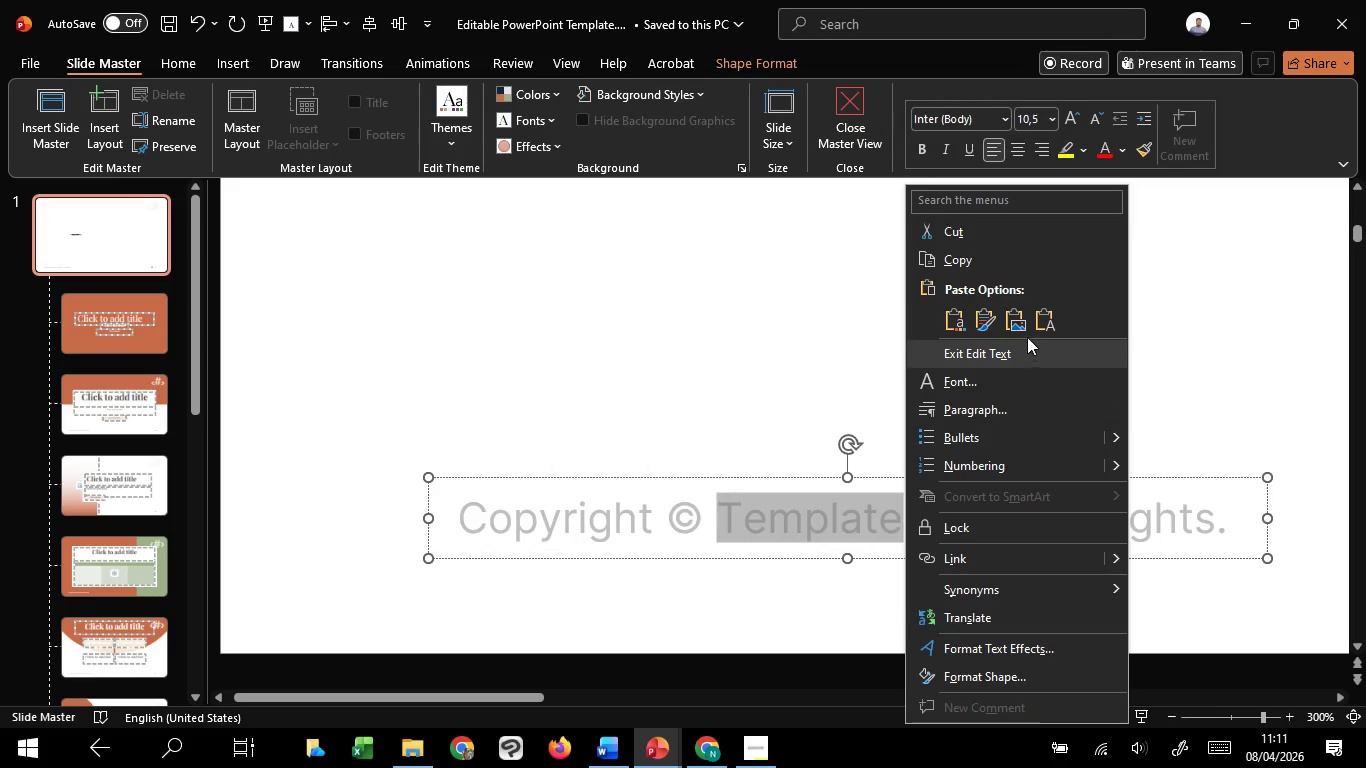 
left_click([1042, 322])
 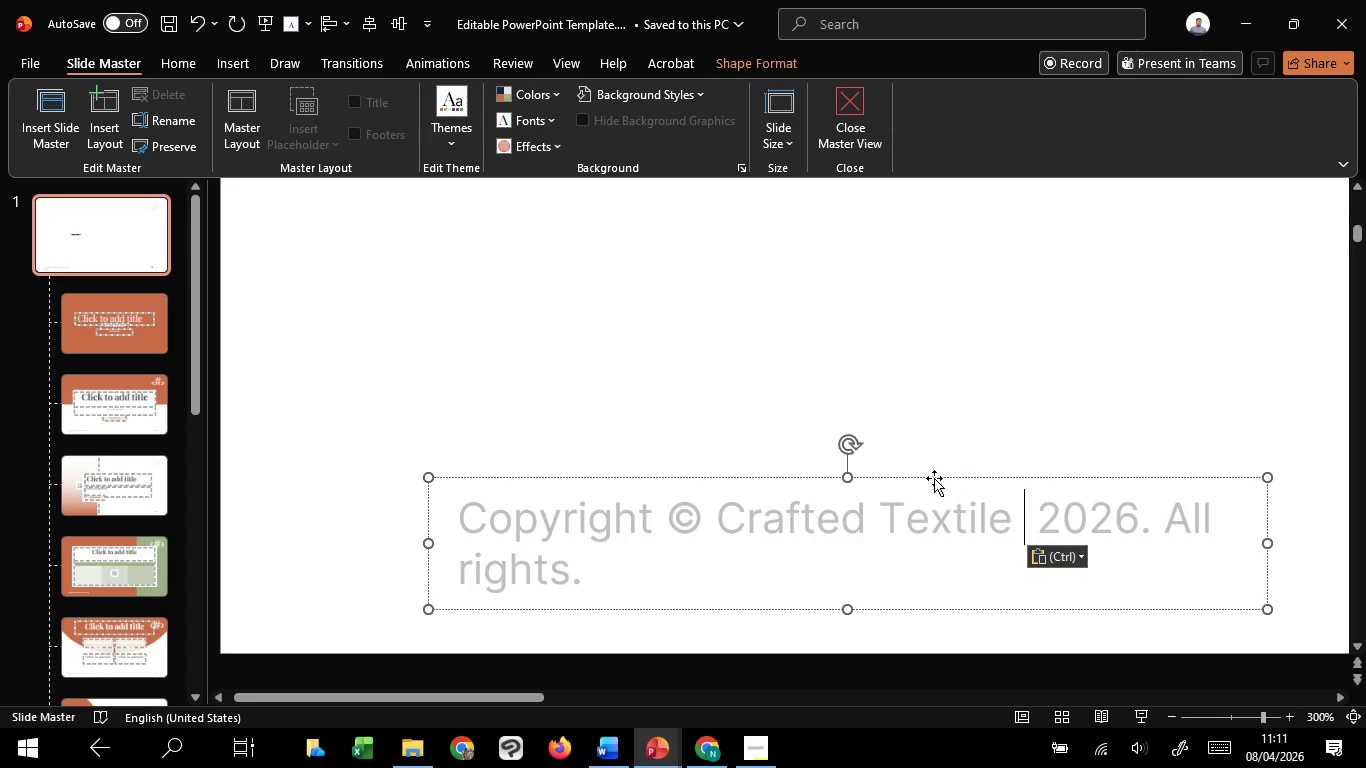 
key(Control+A)
 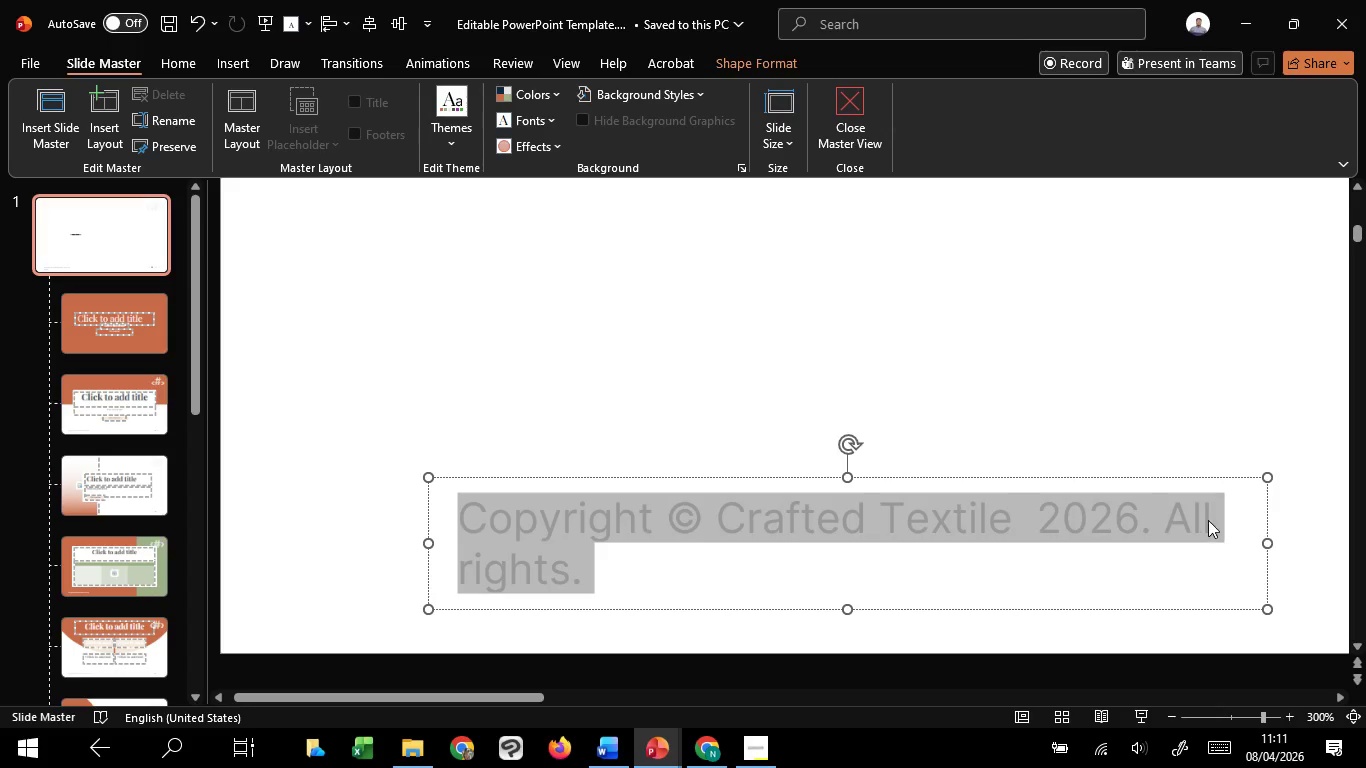 
left_click_drag(start_coordinate=[1266, 545], to_coordinate=[1347, 541])
 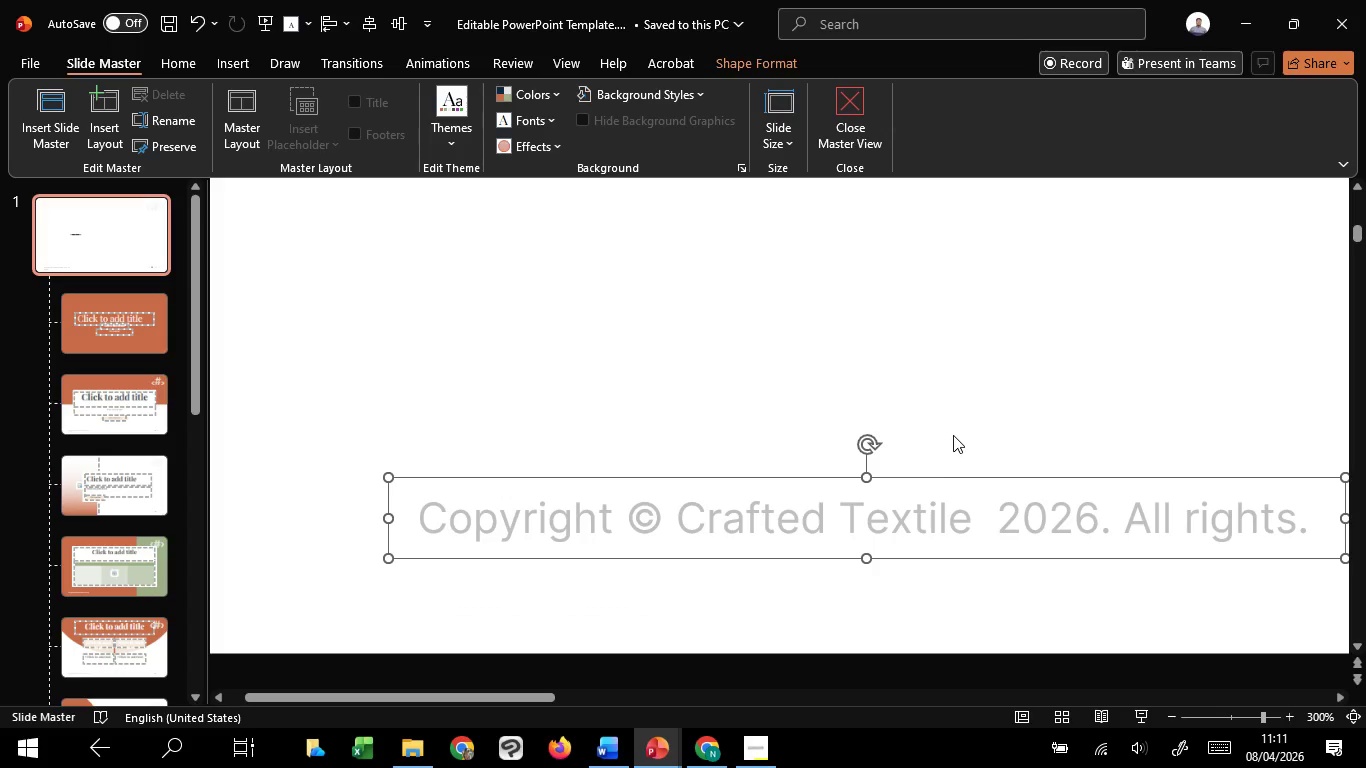 
left_click([953, 434])
 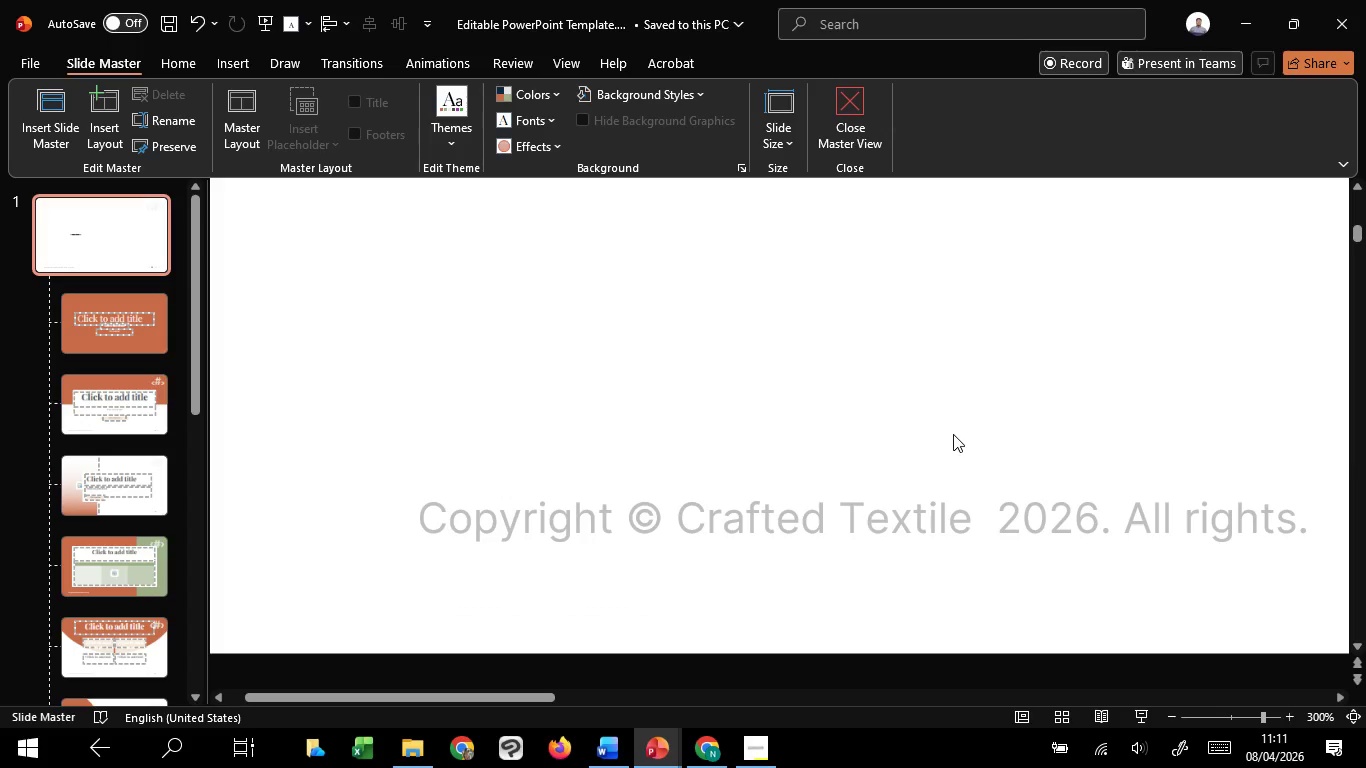 
hold_key(key=ControlLeft, duration=1.31)
scroll: coordinate [958, 432], scroll_direction: down, amount: 6.0
 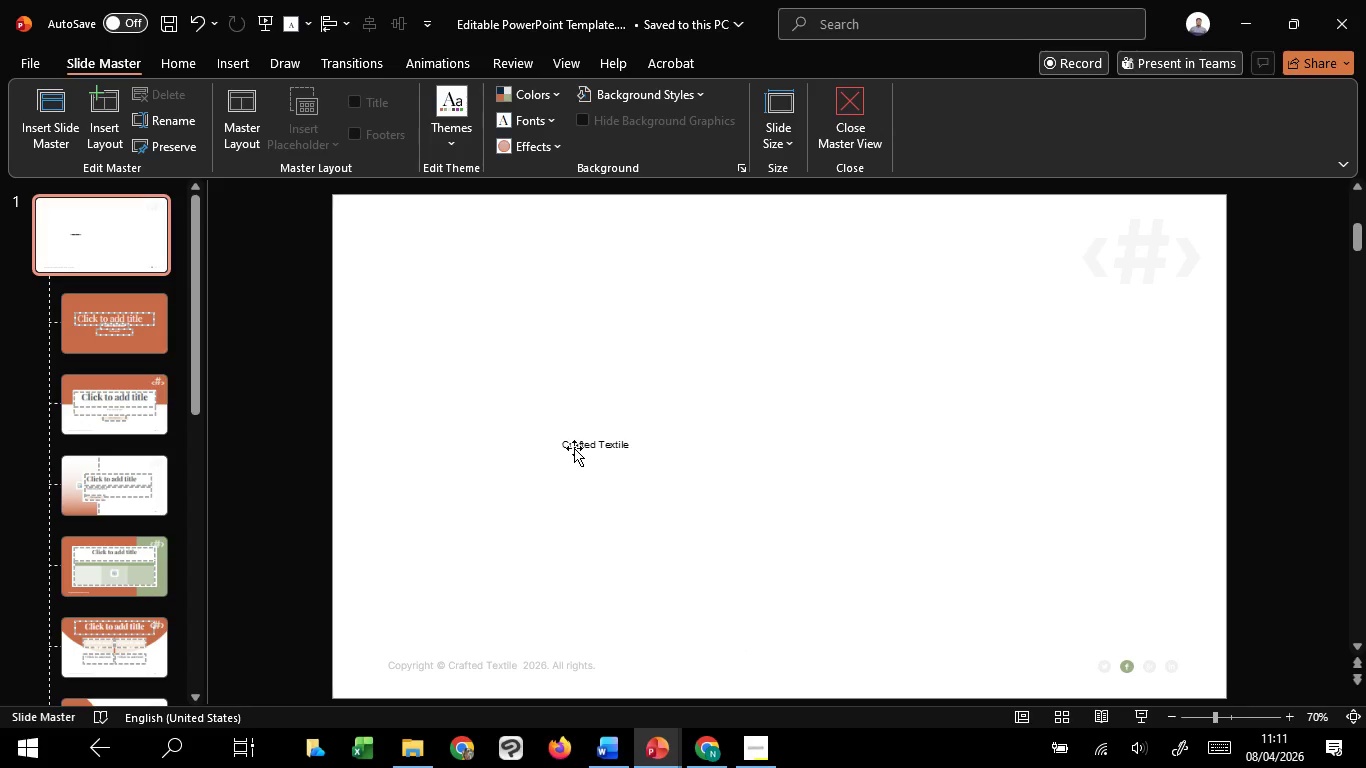 
left_click([574, 445])
 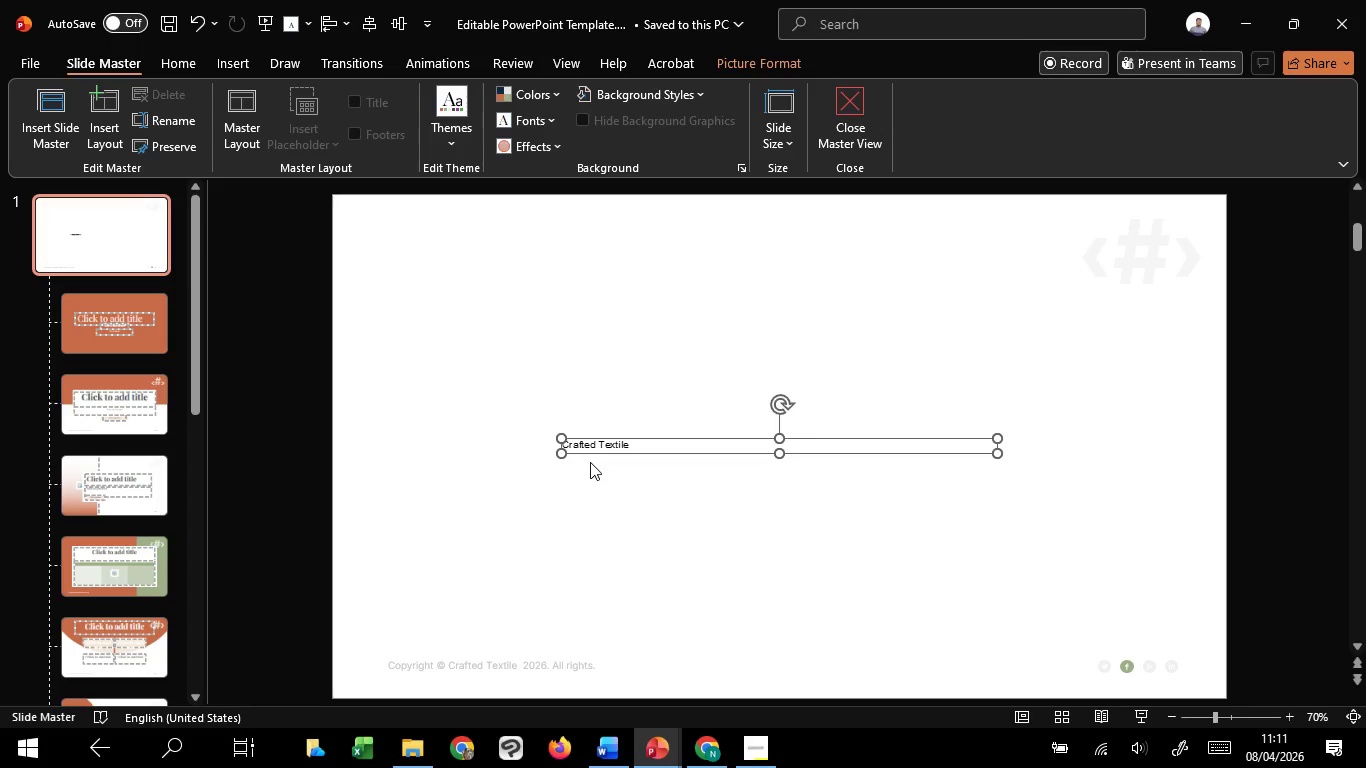 
key(Delete)
 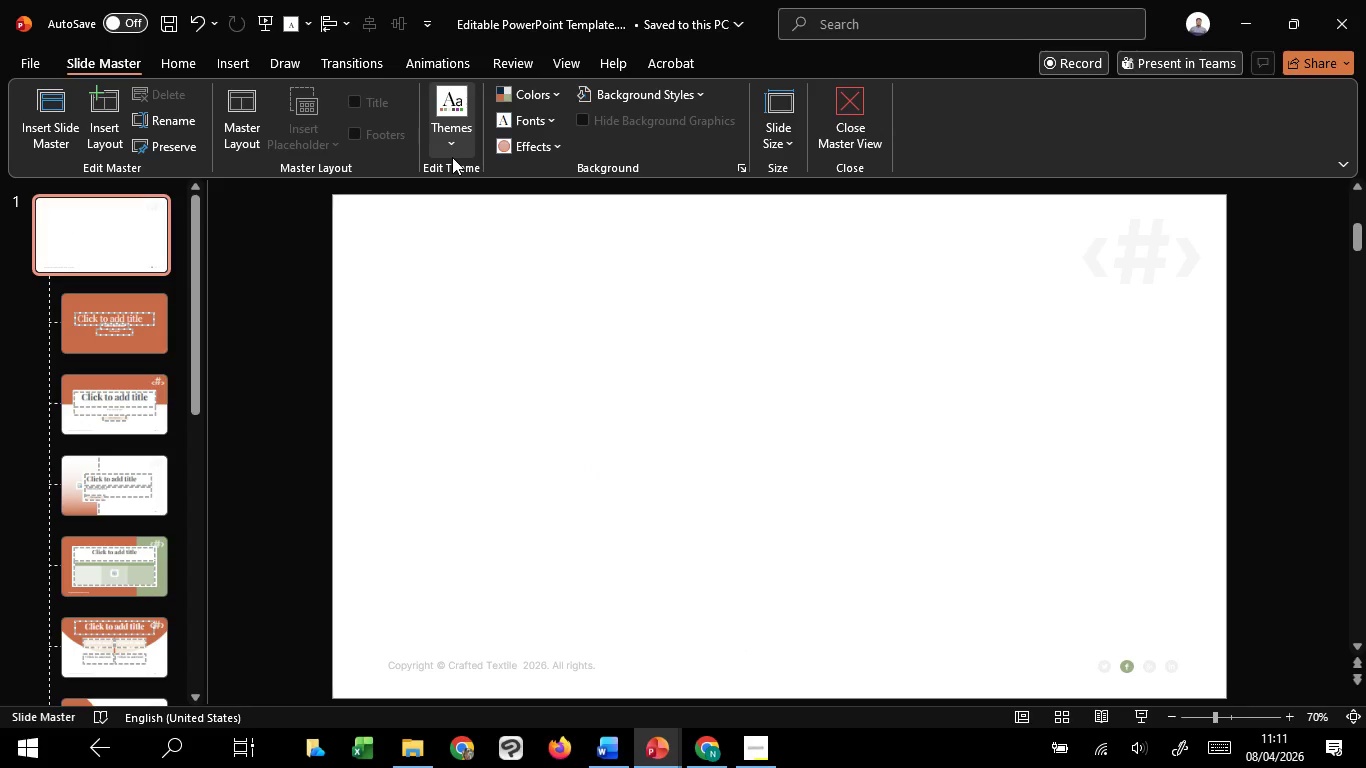 
key(Control+Z)
 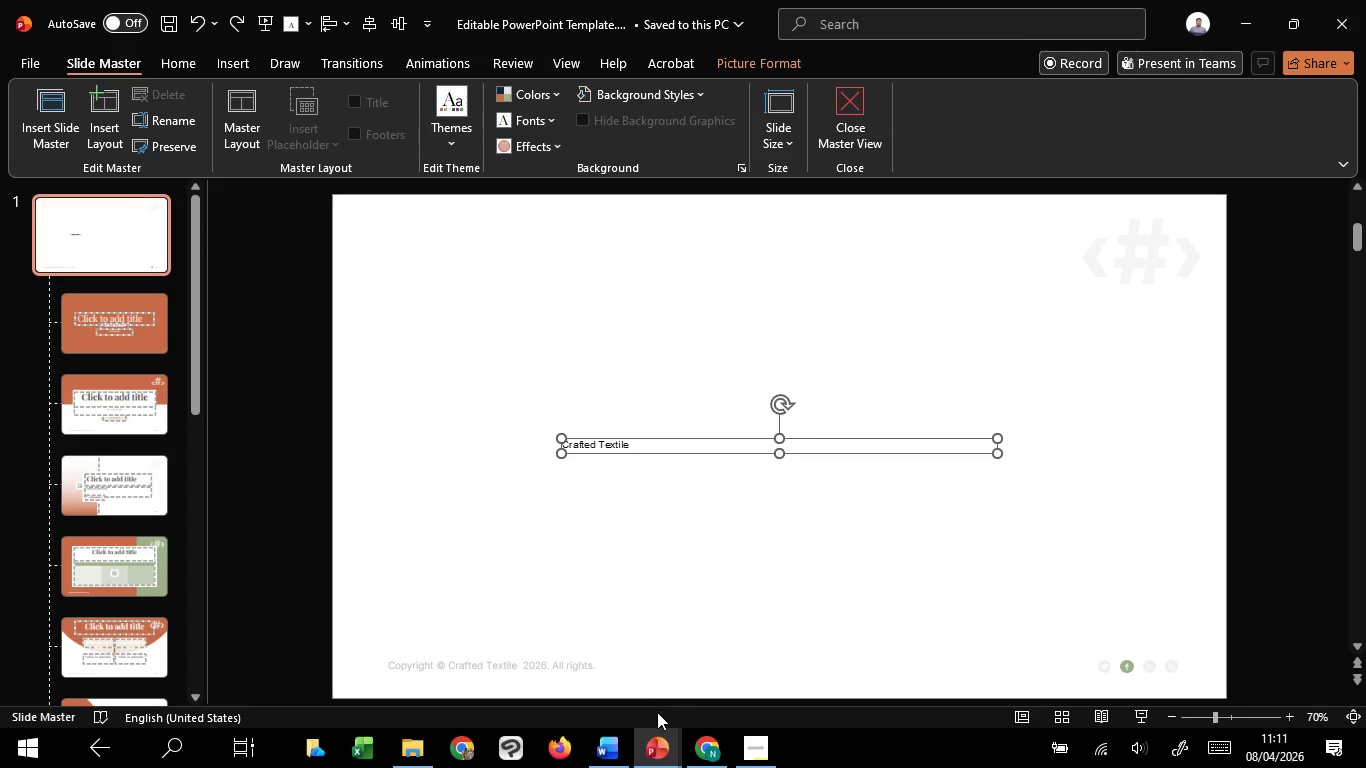 
key(Control+Z)
 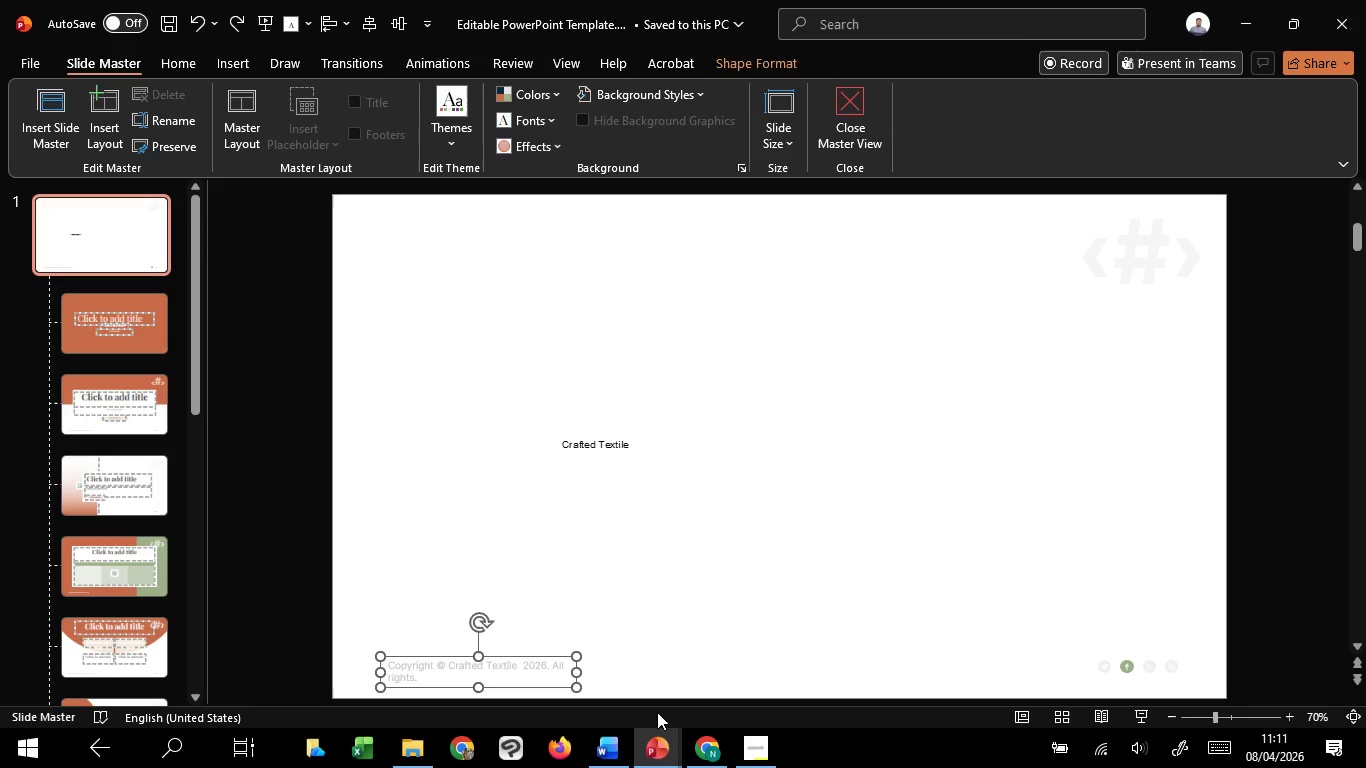 
key(Control+Z)
 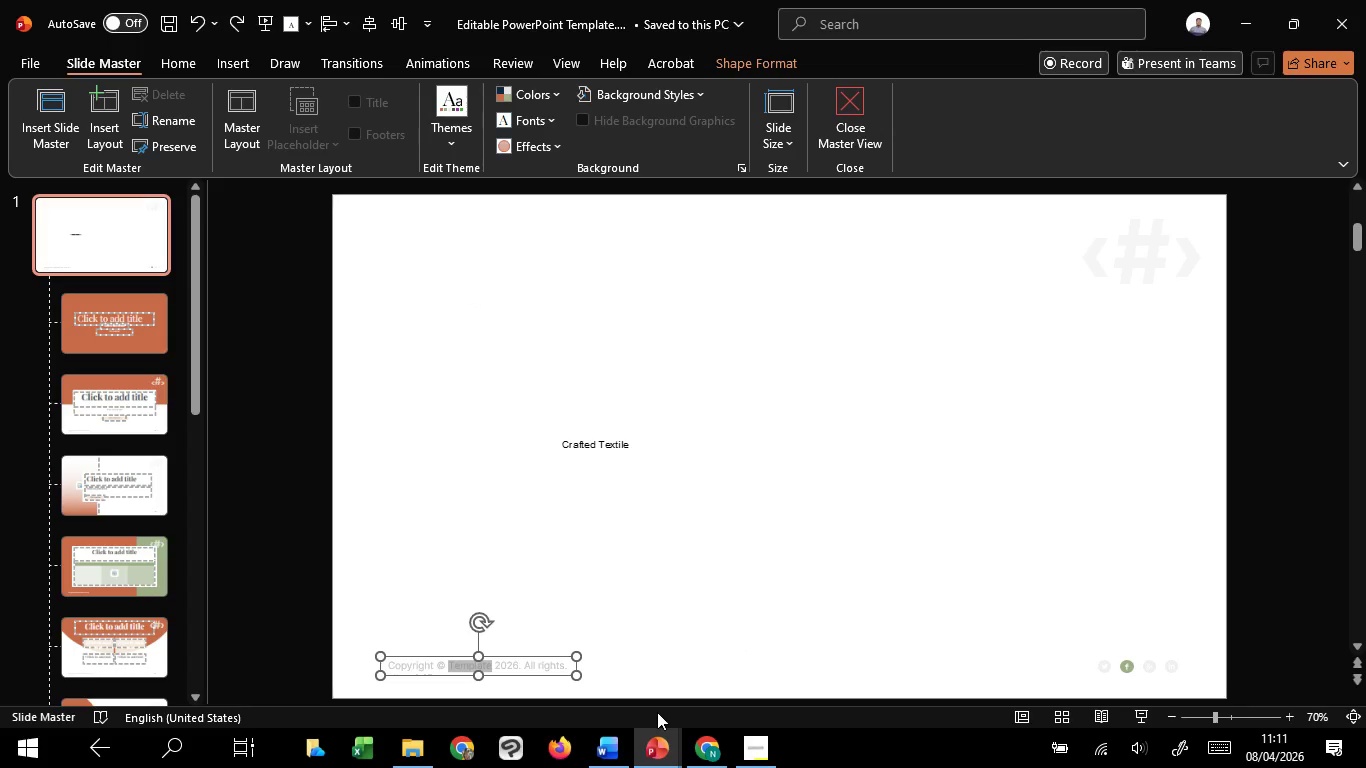 
key(Control+Z)
 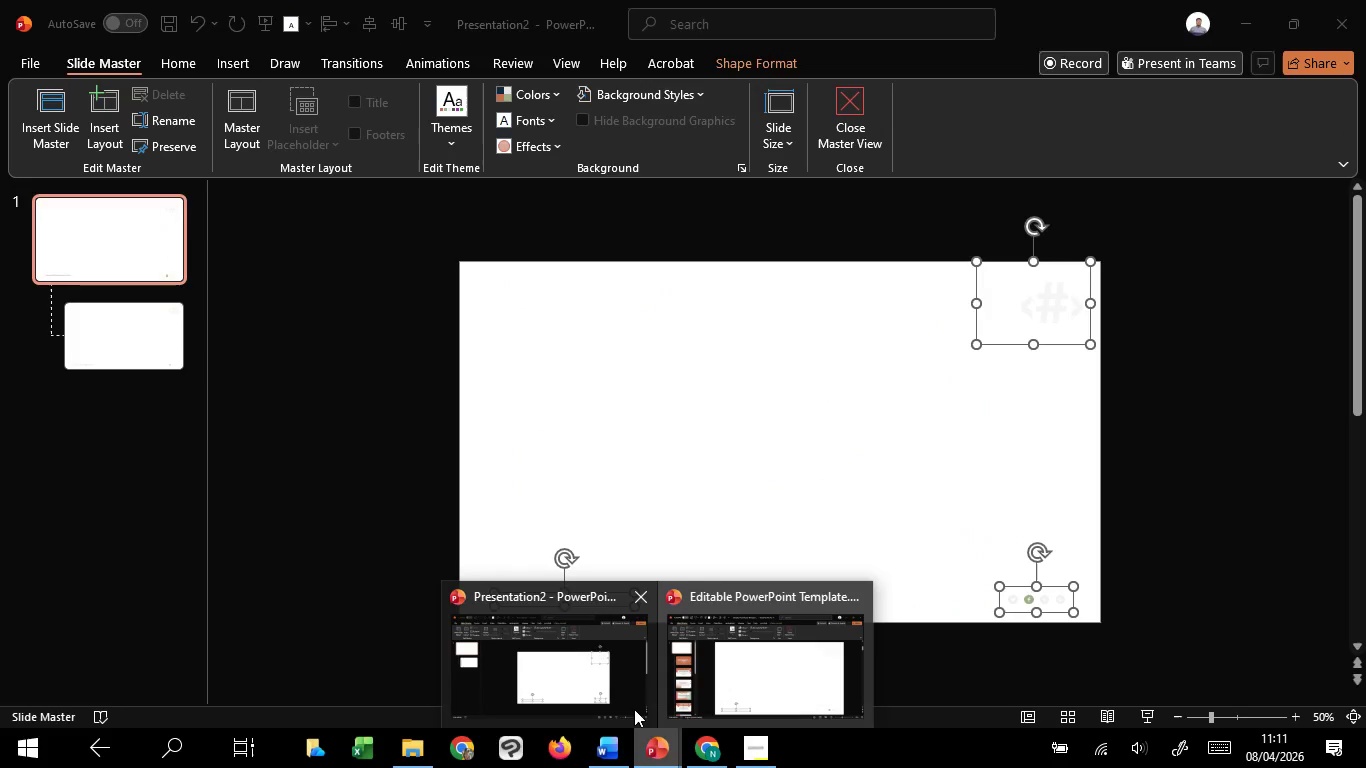 
left_click([634, 709])
 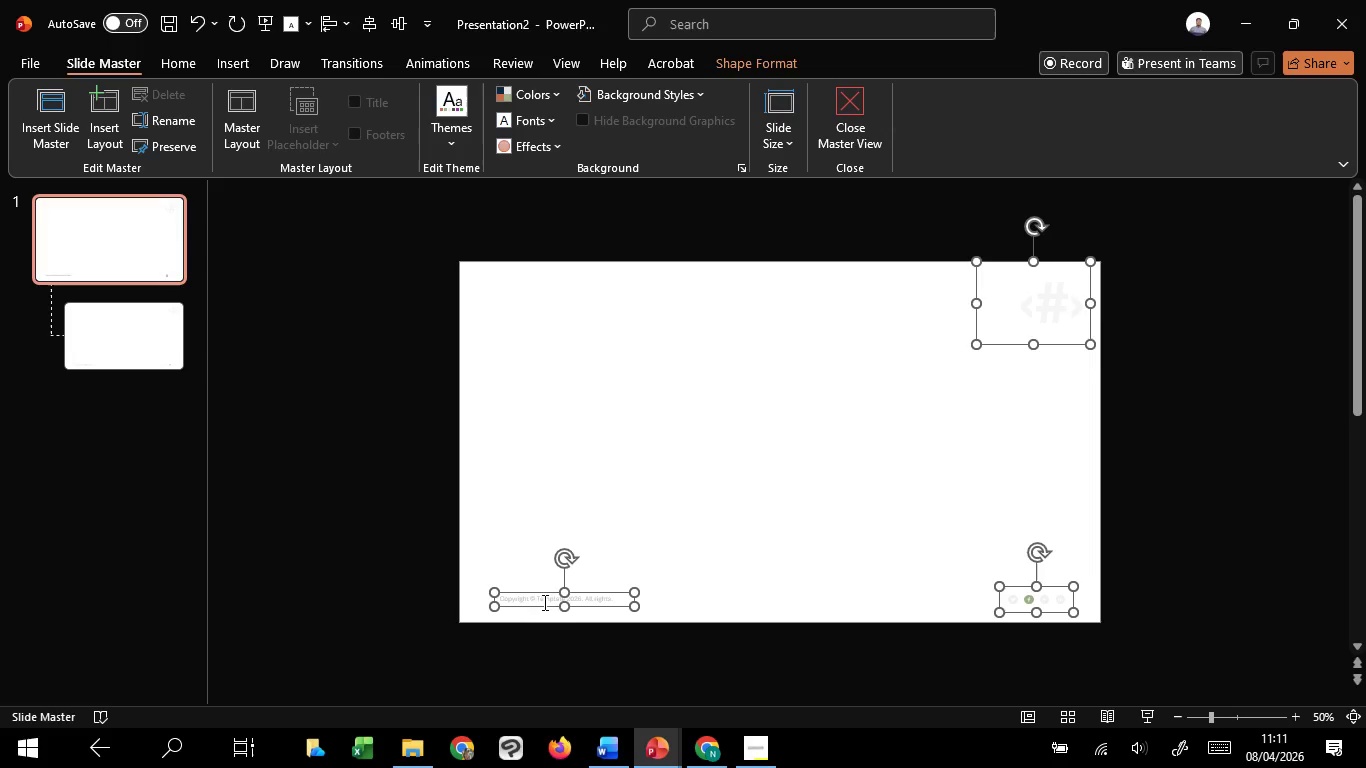 
left_click([542, 600])
 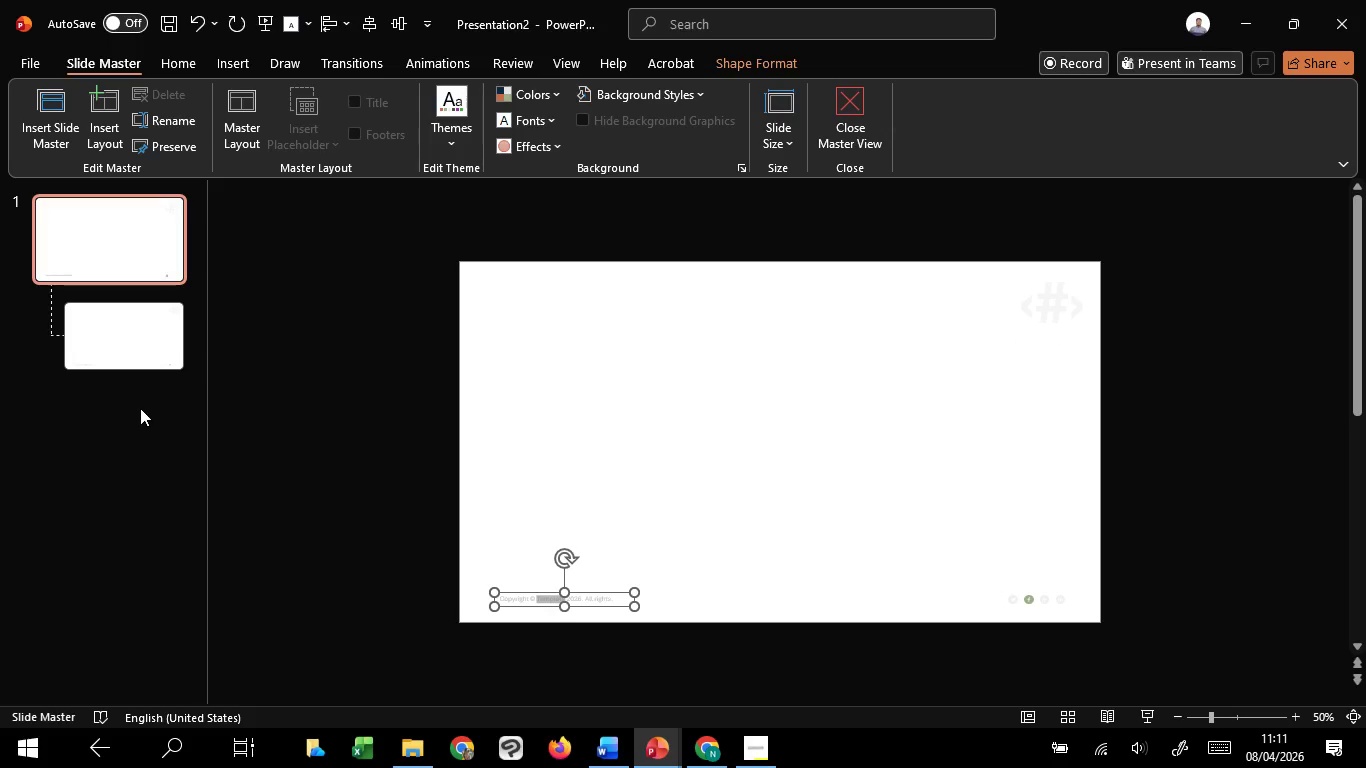 
hold_key(key=ControlLeft, duration=0.97)
scroll: coordinate [500, 513], scroll_direction: up, amount: 6.0
 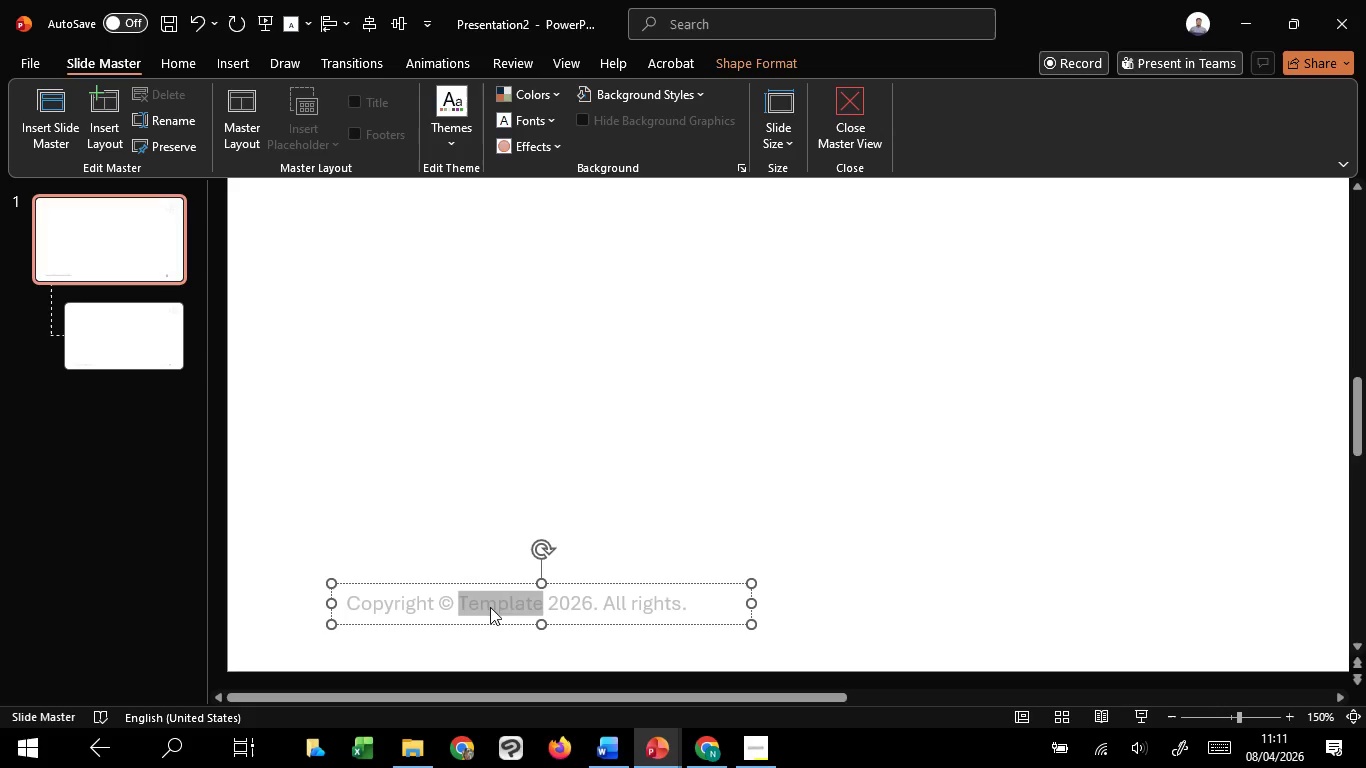 
right_click([495, 603])
 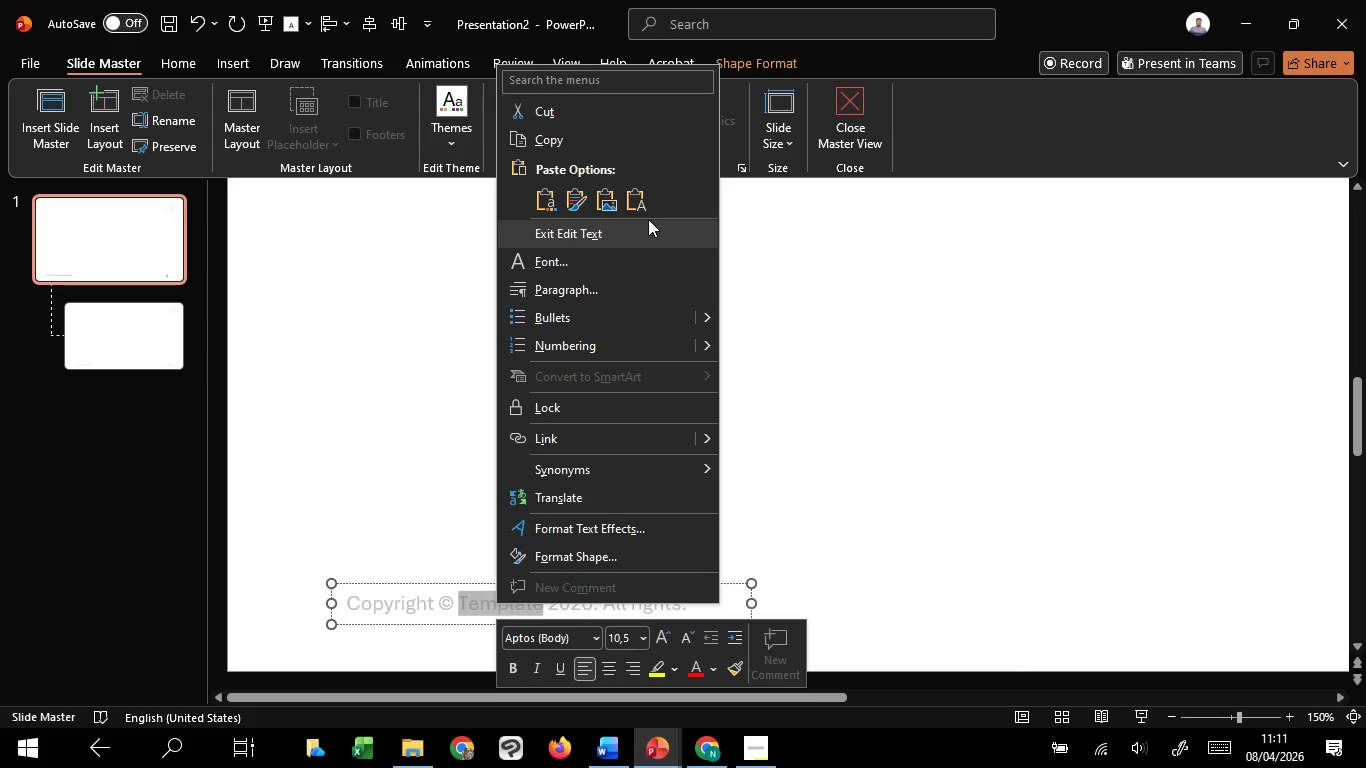 
left_click([641, 204])
 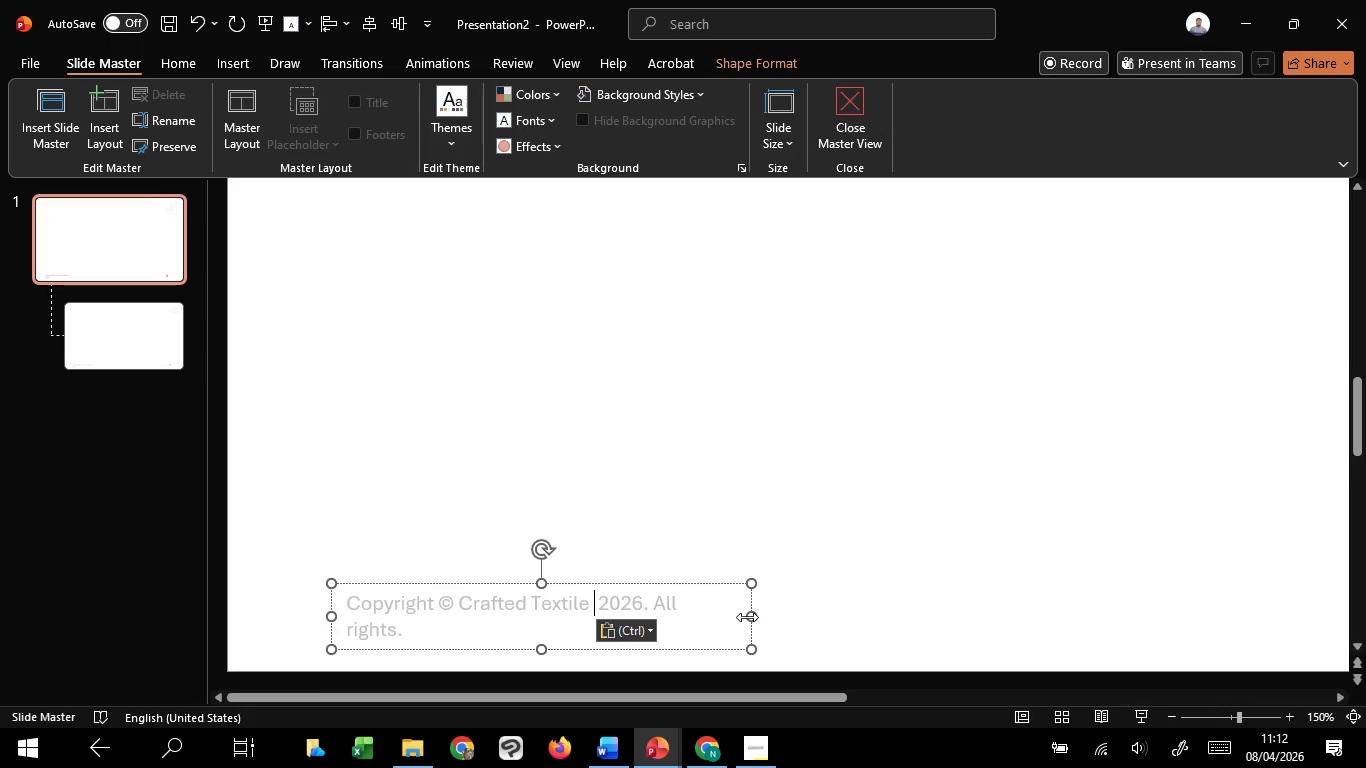 
left_click_drag(start_coordinate=[749, 617], to_coordinate=[825, 613])
 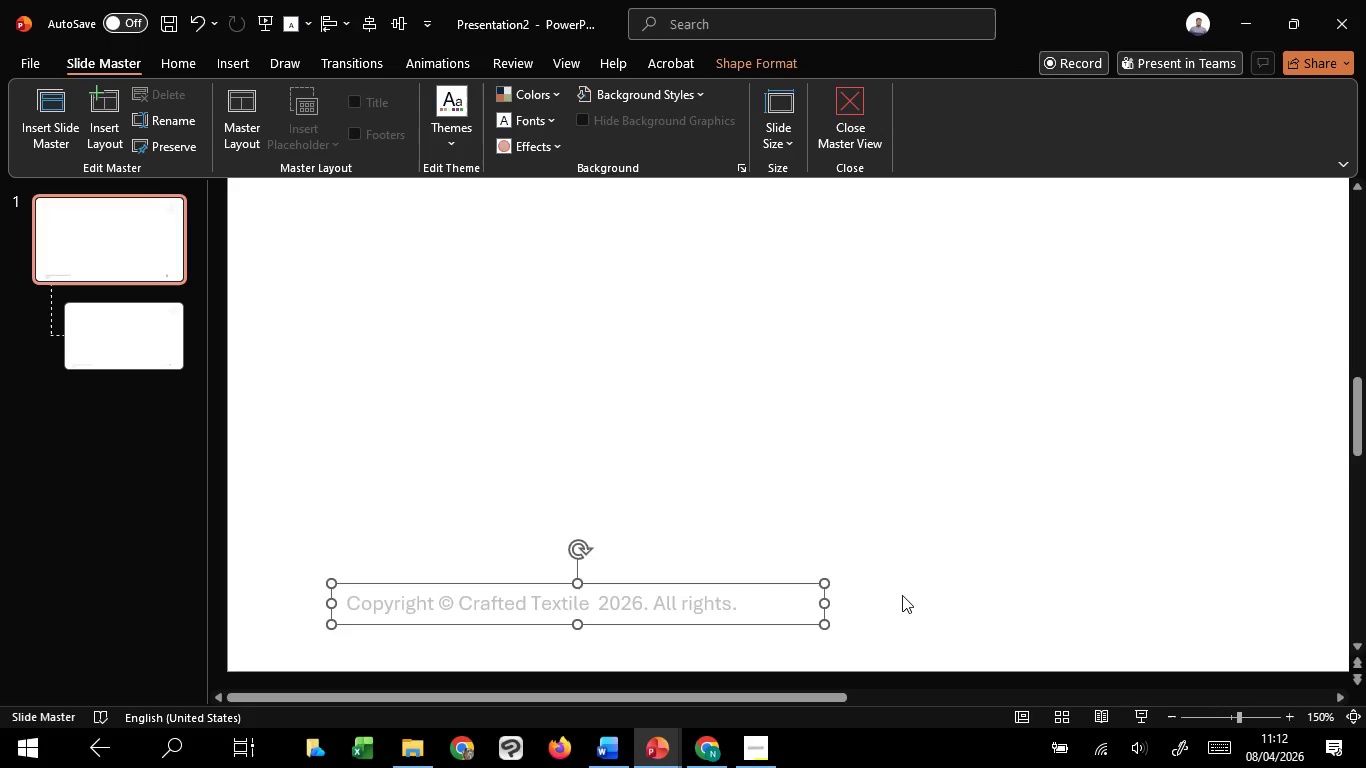 
left_click([902, 595])
 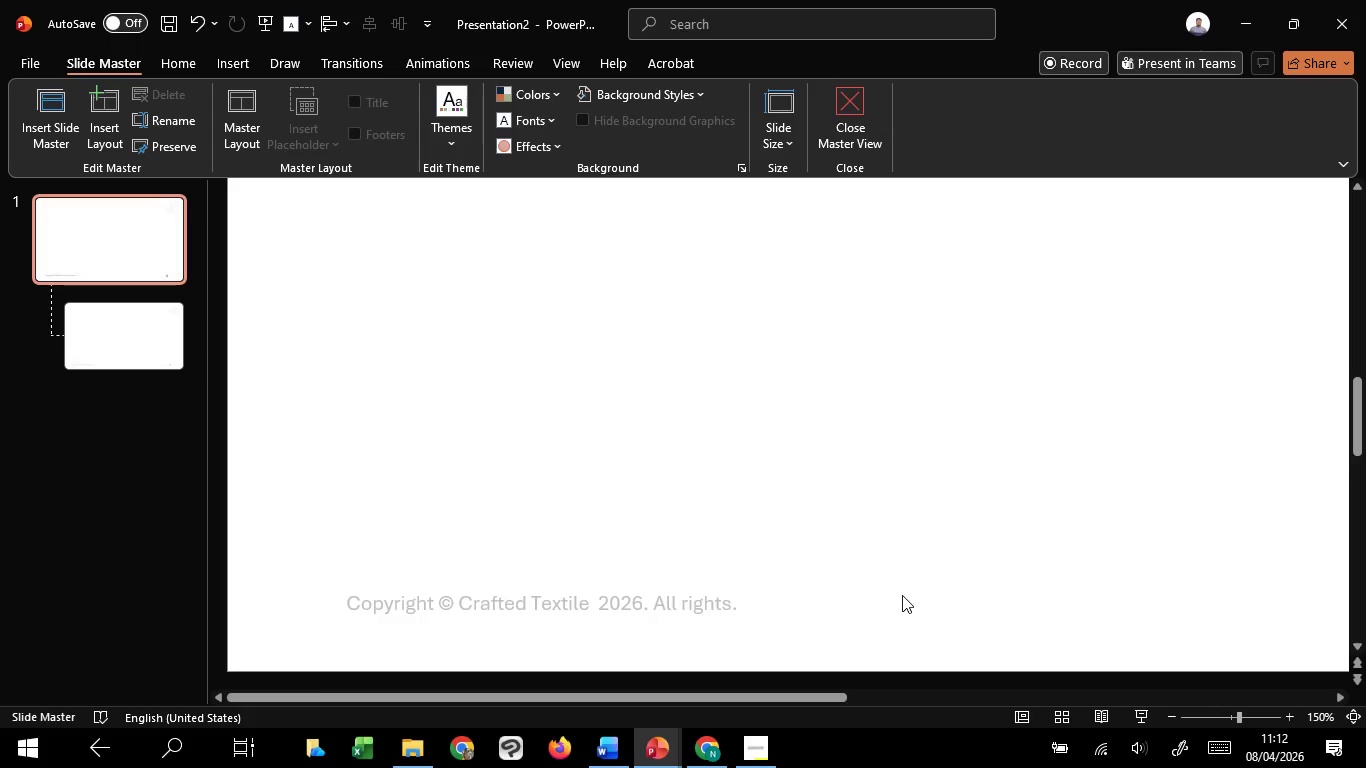 
hold_key(key=ControlLeft, duration=1.22)
scroll: coordinate [902, 595], scroll_direction: down, amount: 5.0
 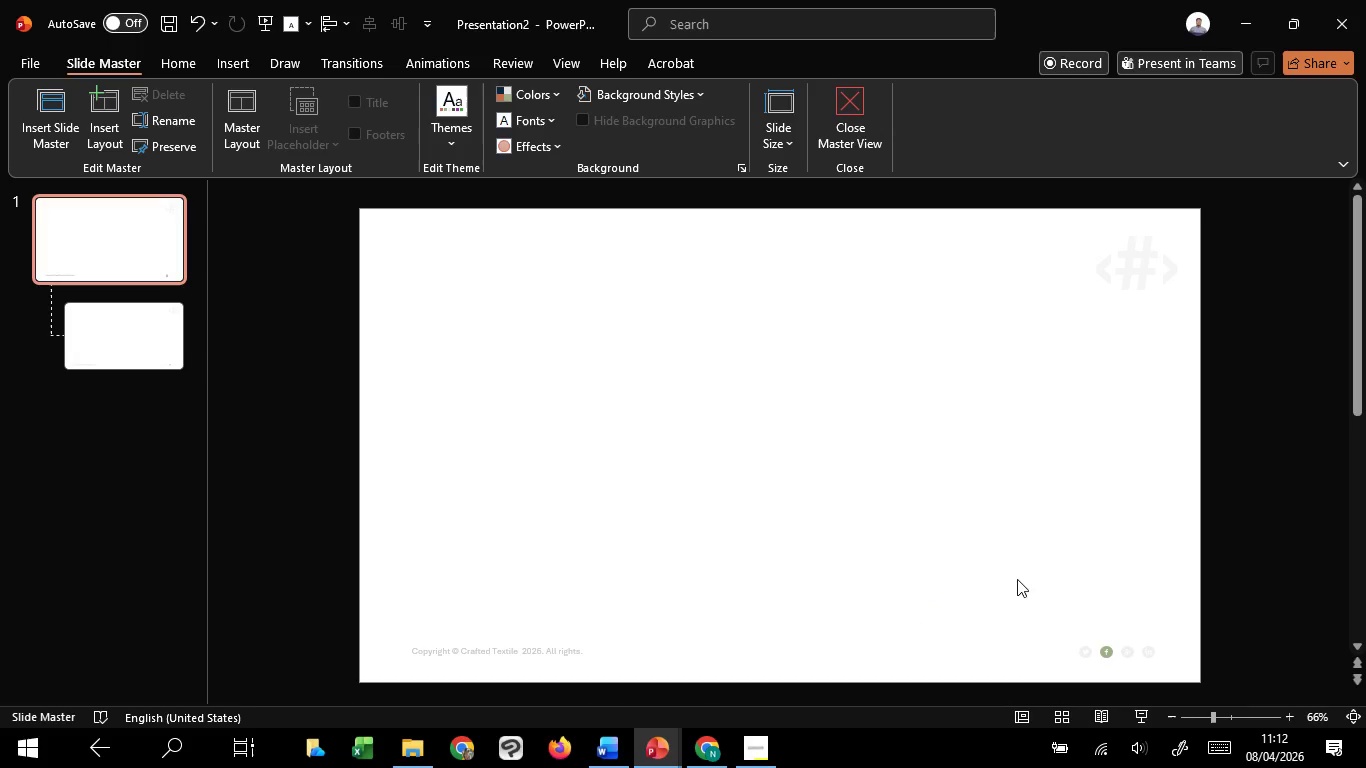 
hold_key(key=ControlLeft, duration=15.08)
left_click([846, 116])
 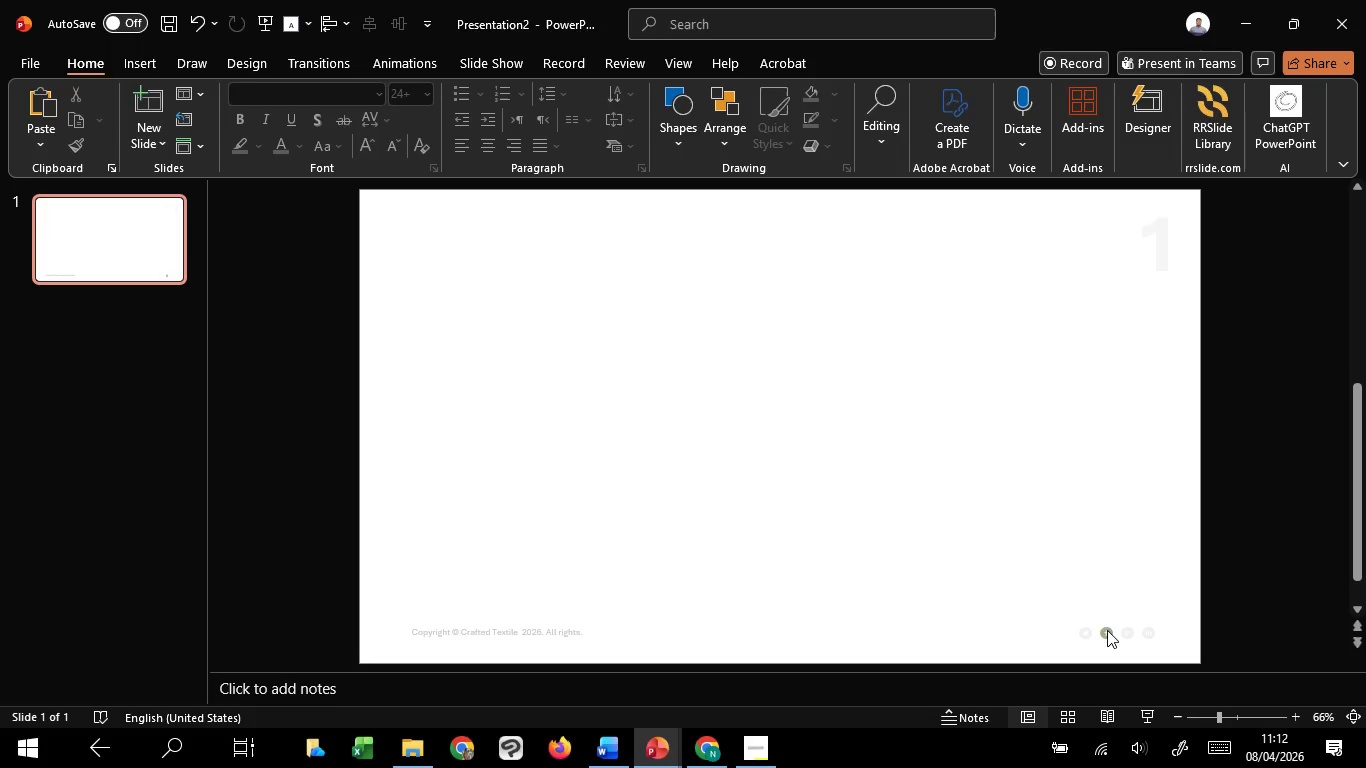 
double_click([1108, 634])
 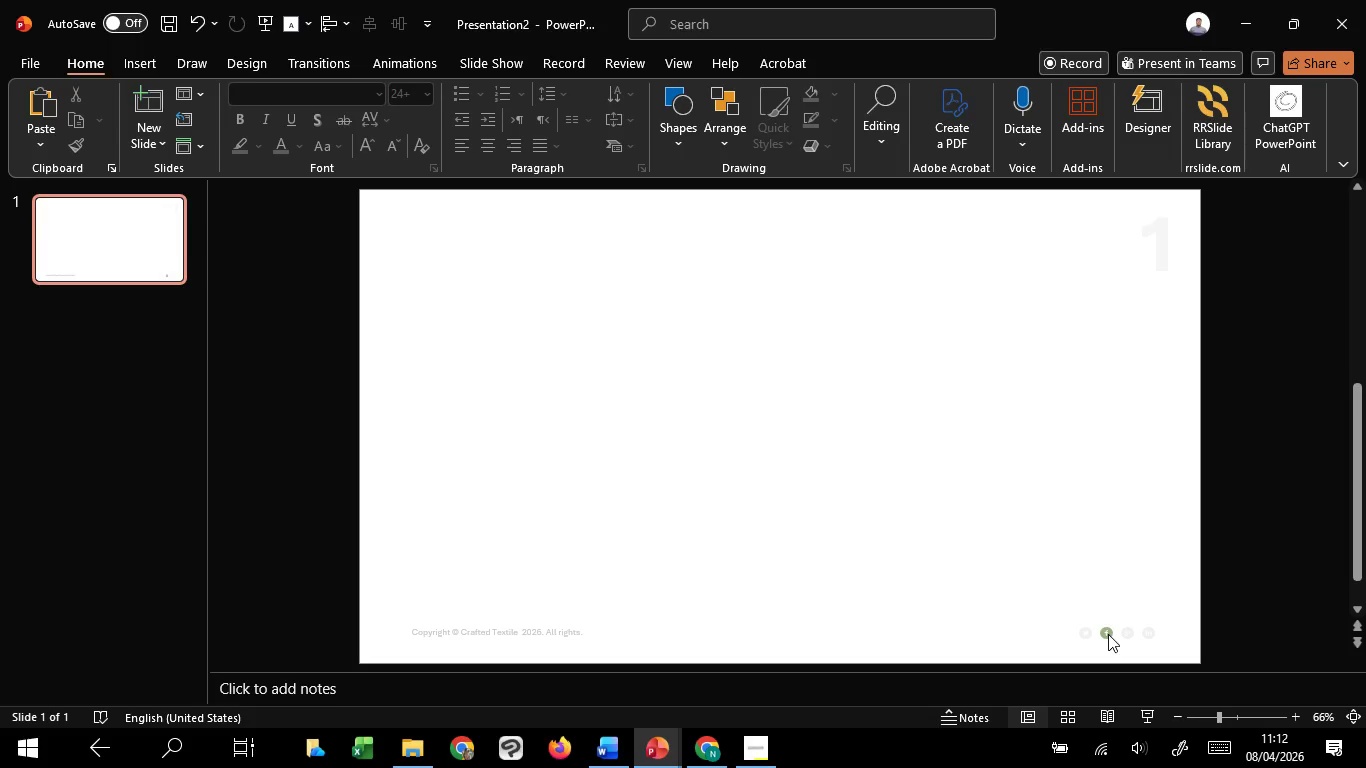 
triple_click([1108, 634])
 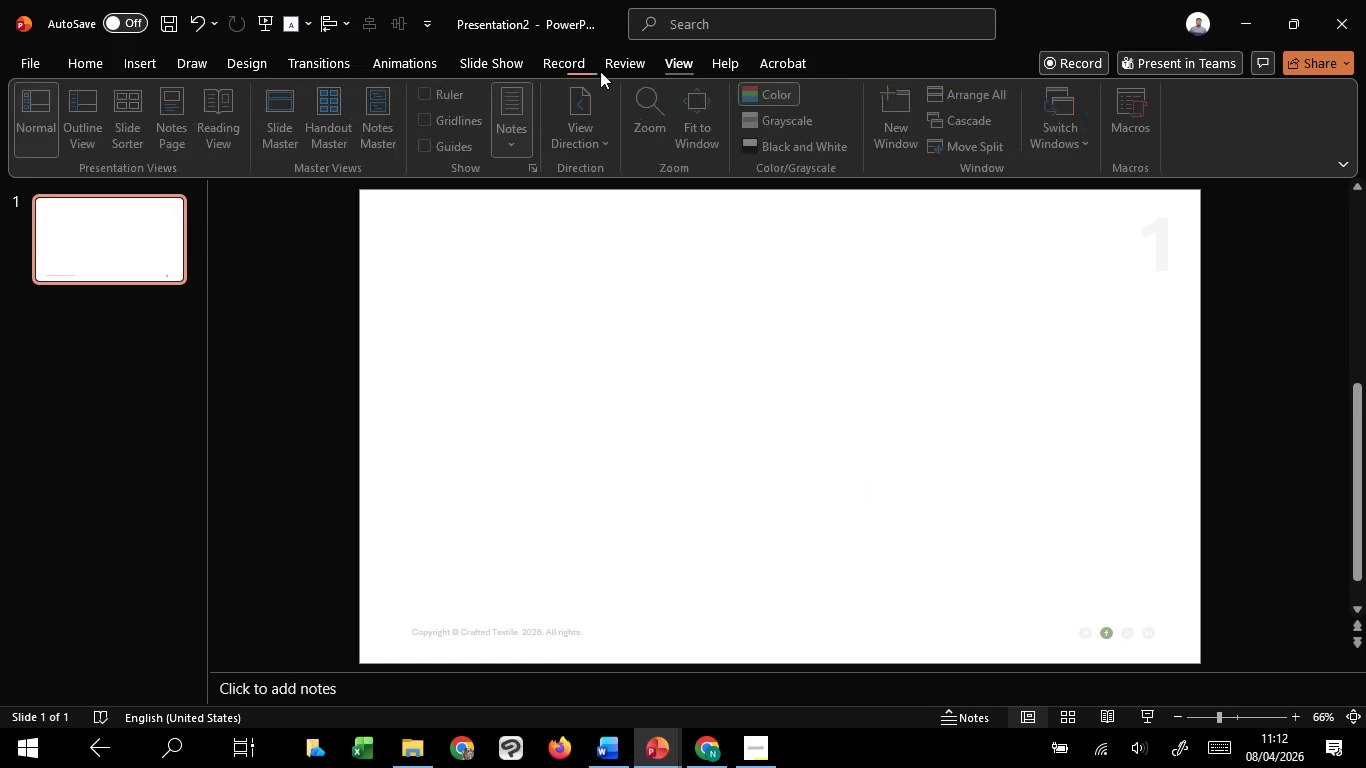 
left_click([287, 122])
 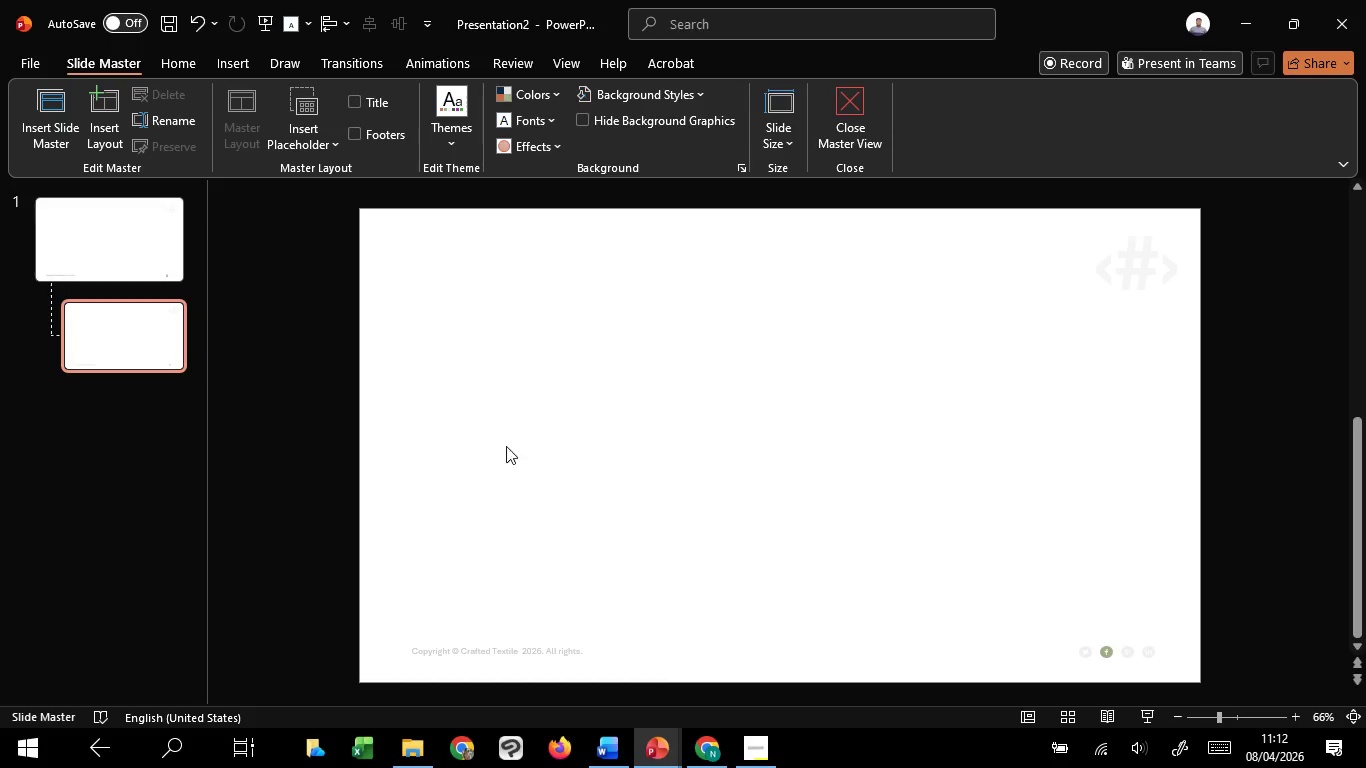 
left_click([123, 271])
 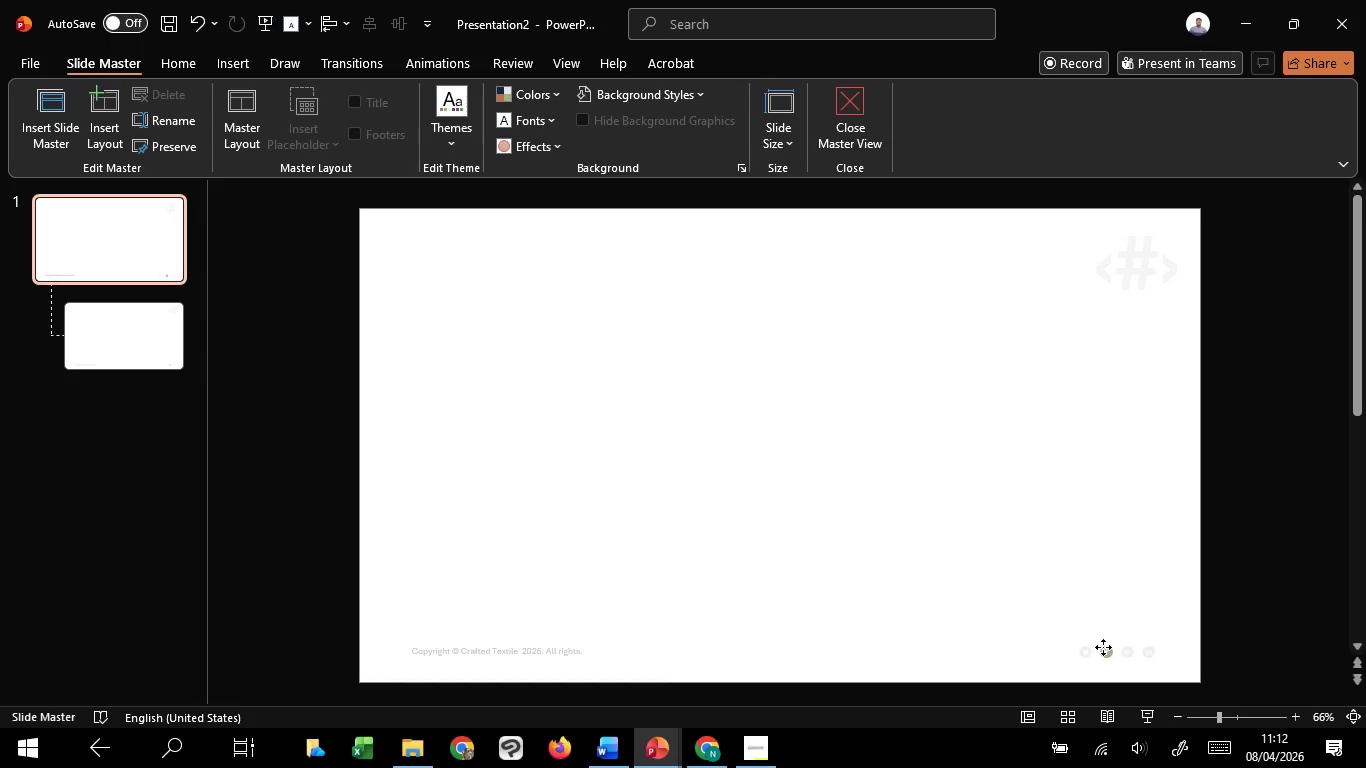 
double_click([1103, 647])
 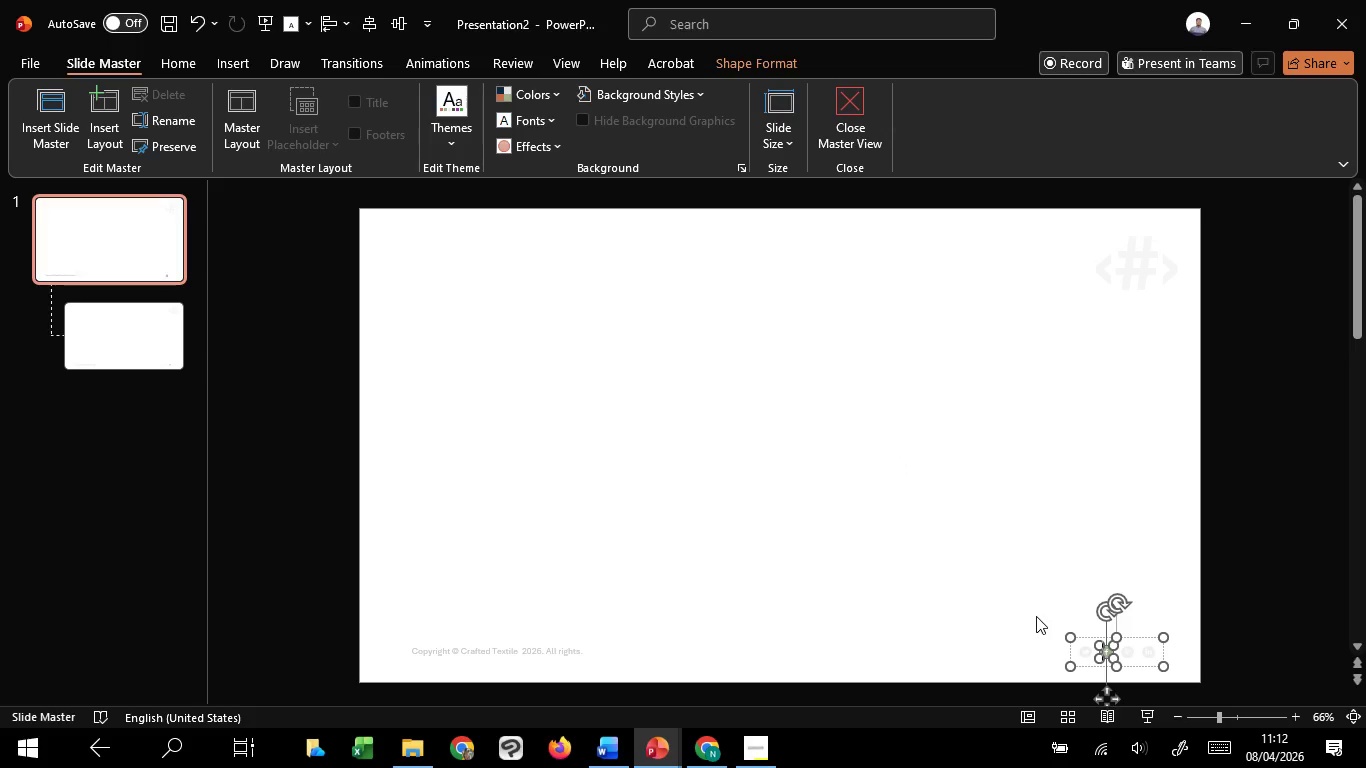 
hold_key(key=ControlLeft, duration=0.67)
scroll: coordinate [1111, 668], scroll_direction: up, amount: 6.0
 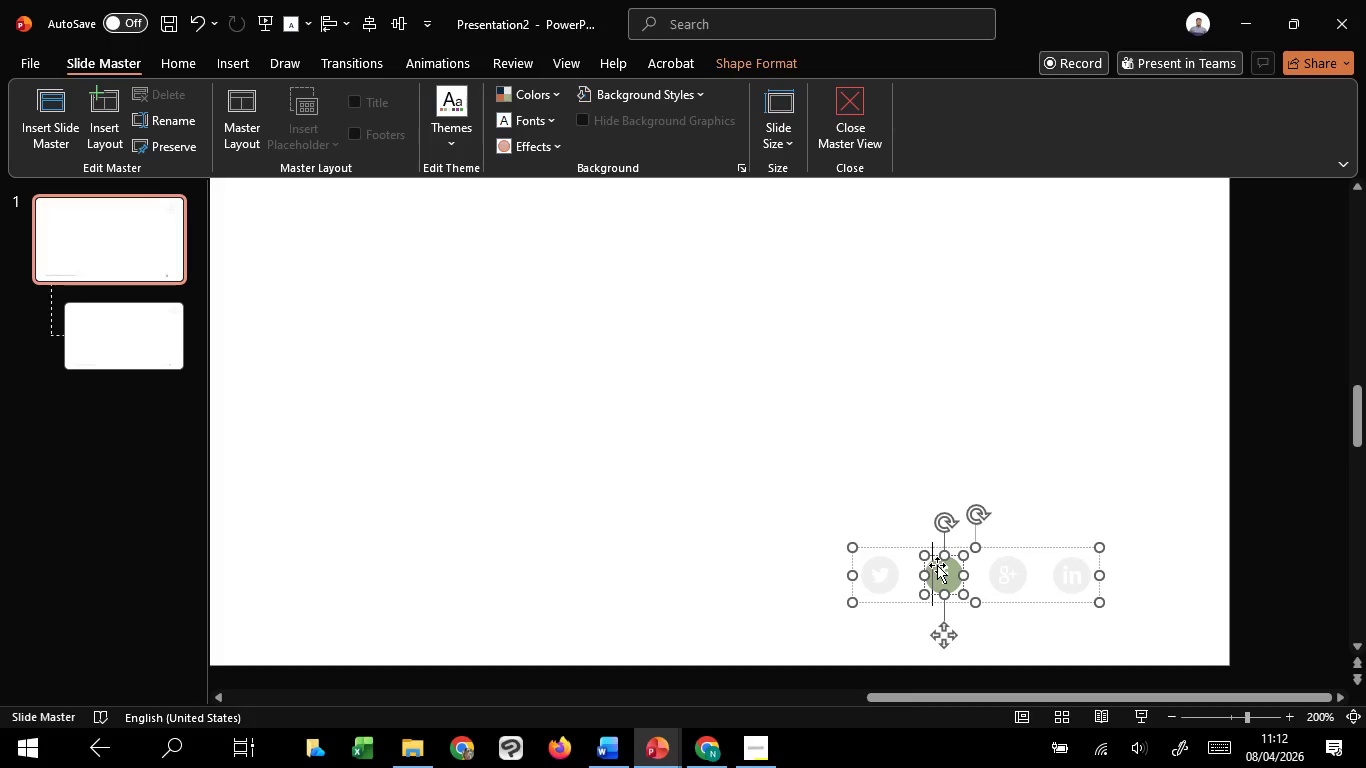 
right_click([937, 564])
 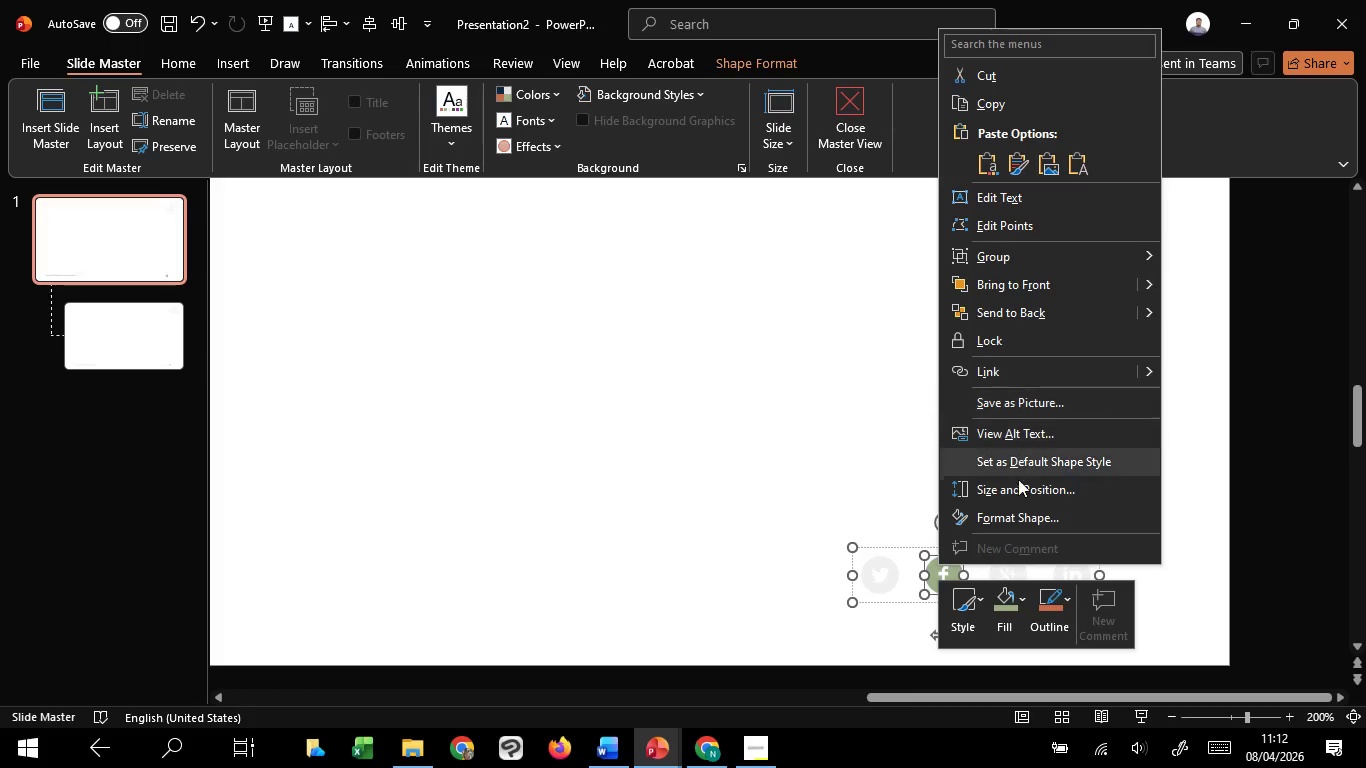 
left_click([1015, 521])
 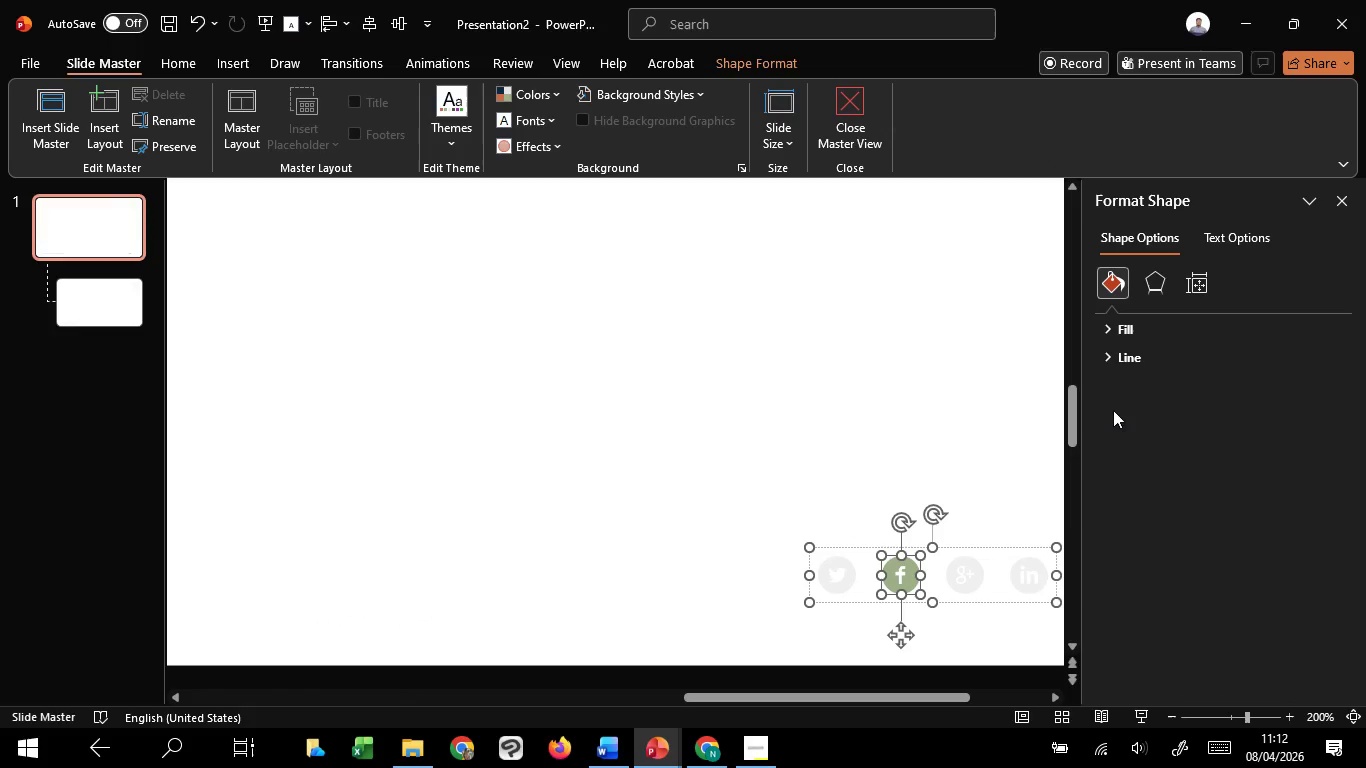 
left_click([1134, 334])
 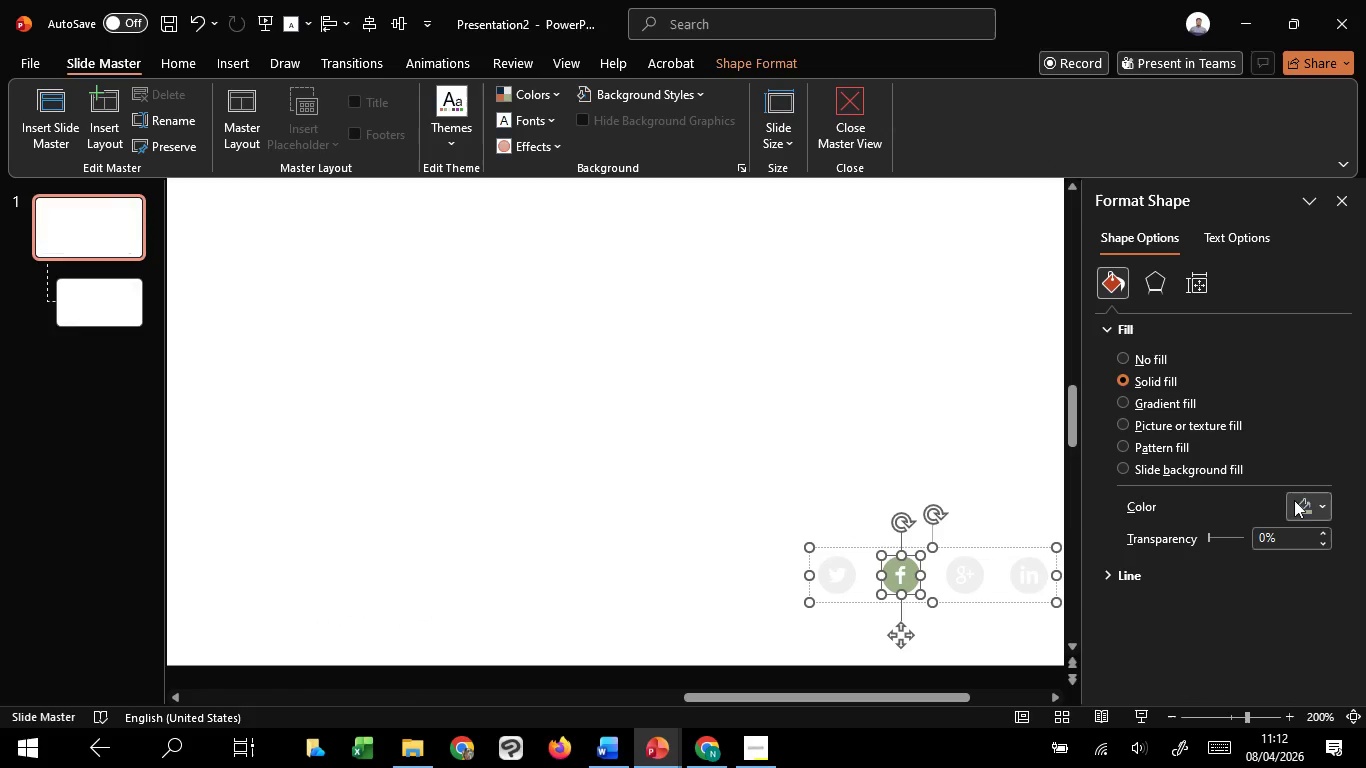 
left_click([1302, 500])
 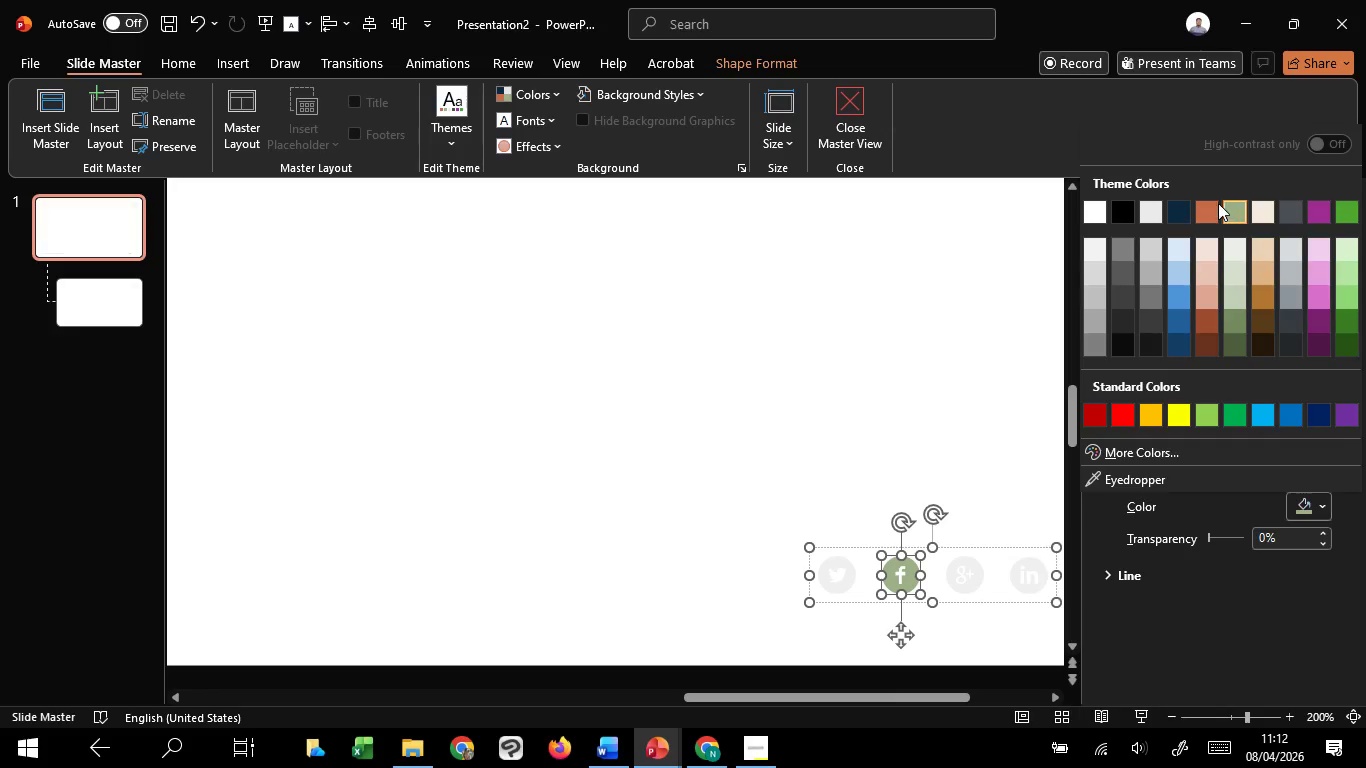 
left_click([1216, 204])
 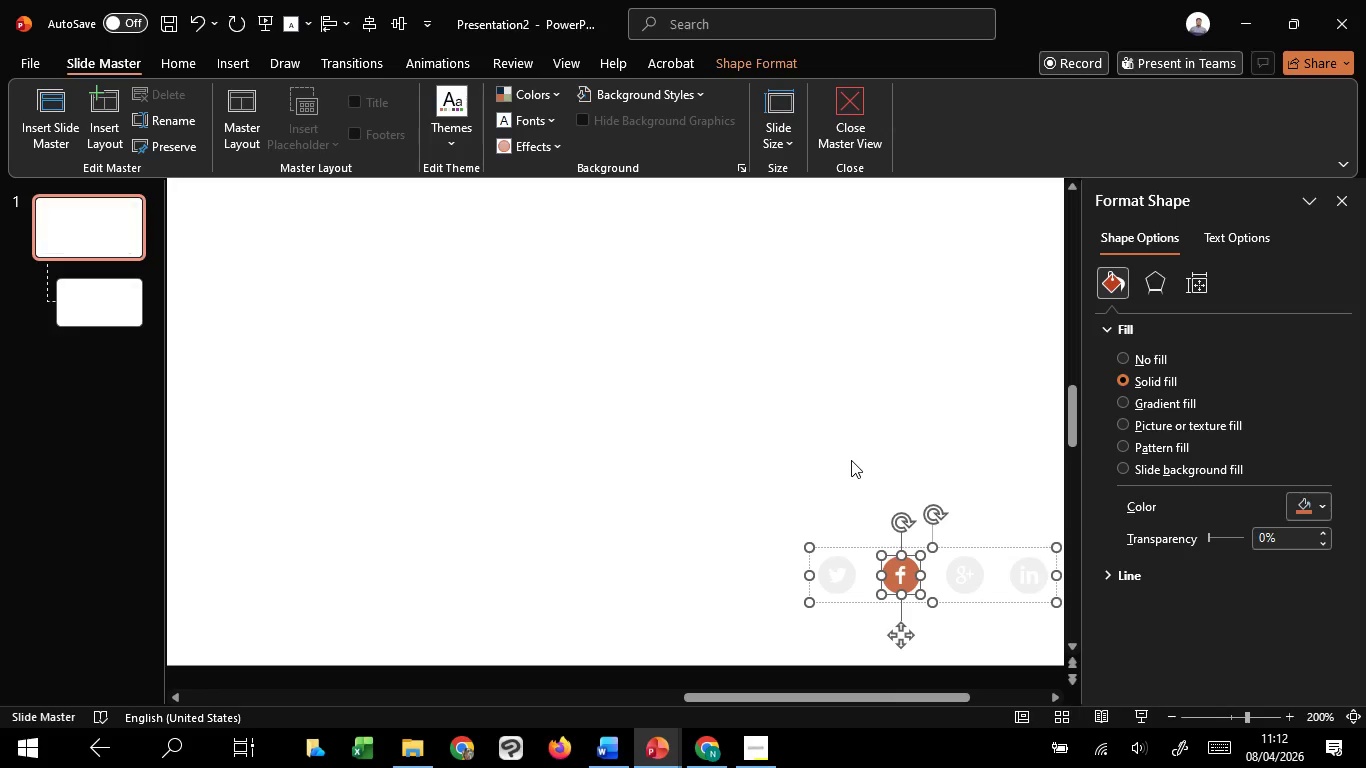 
left_click([851, 460])
 